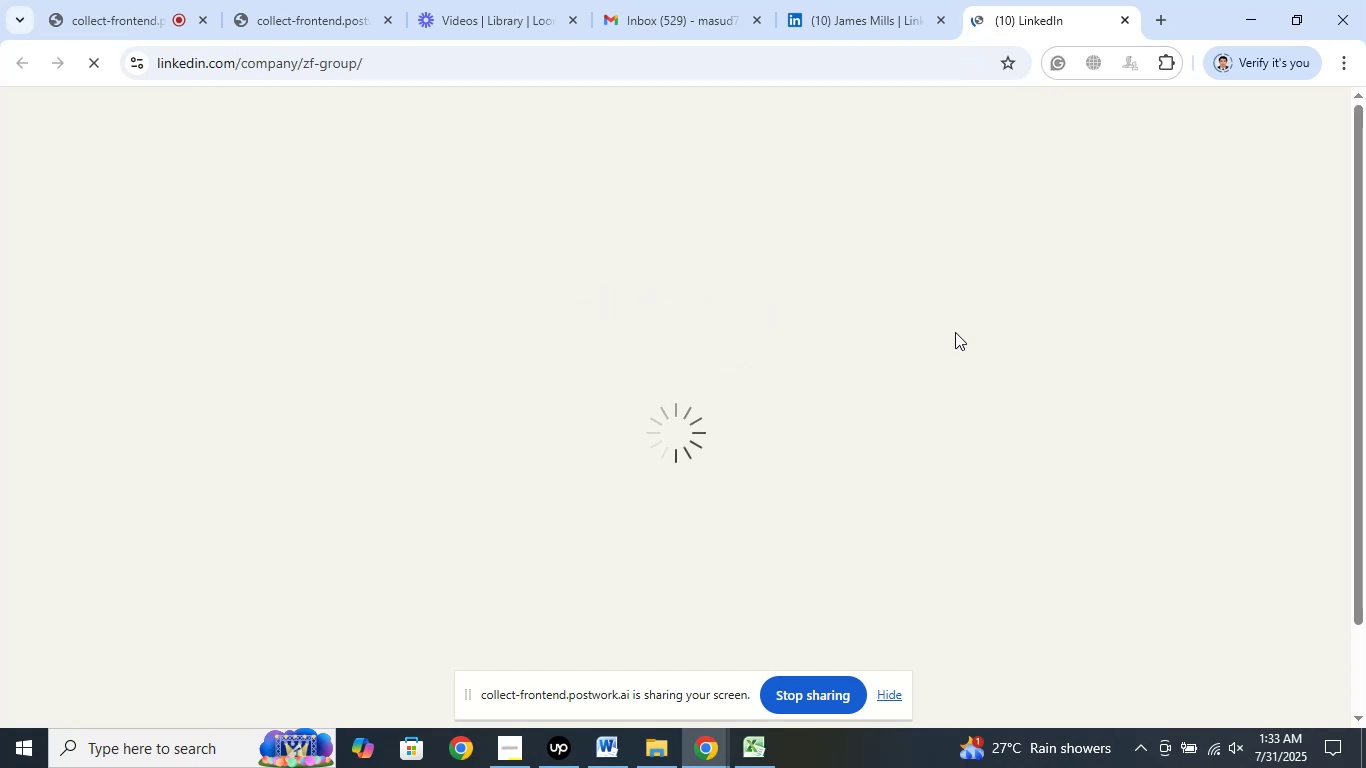 
wait(8.99)
 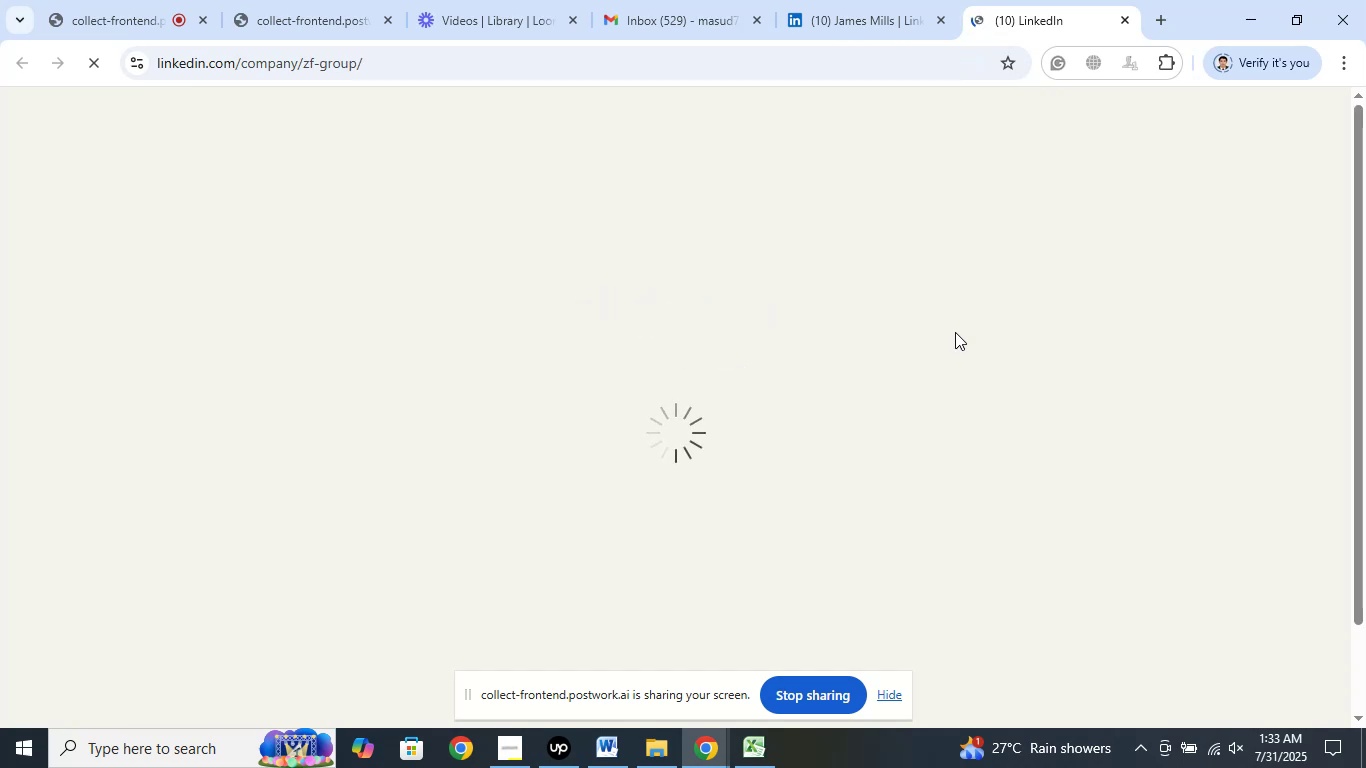 
mouse_move([1047, 306])
 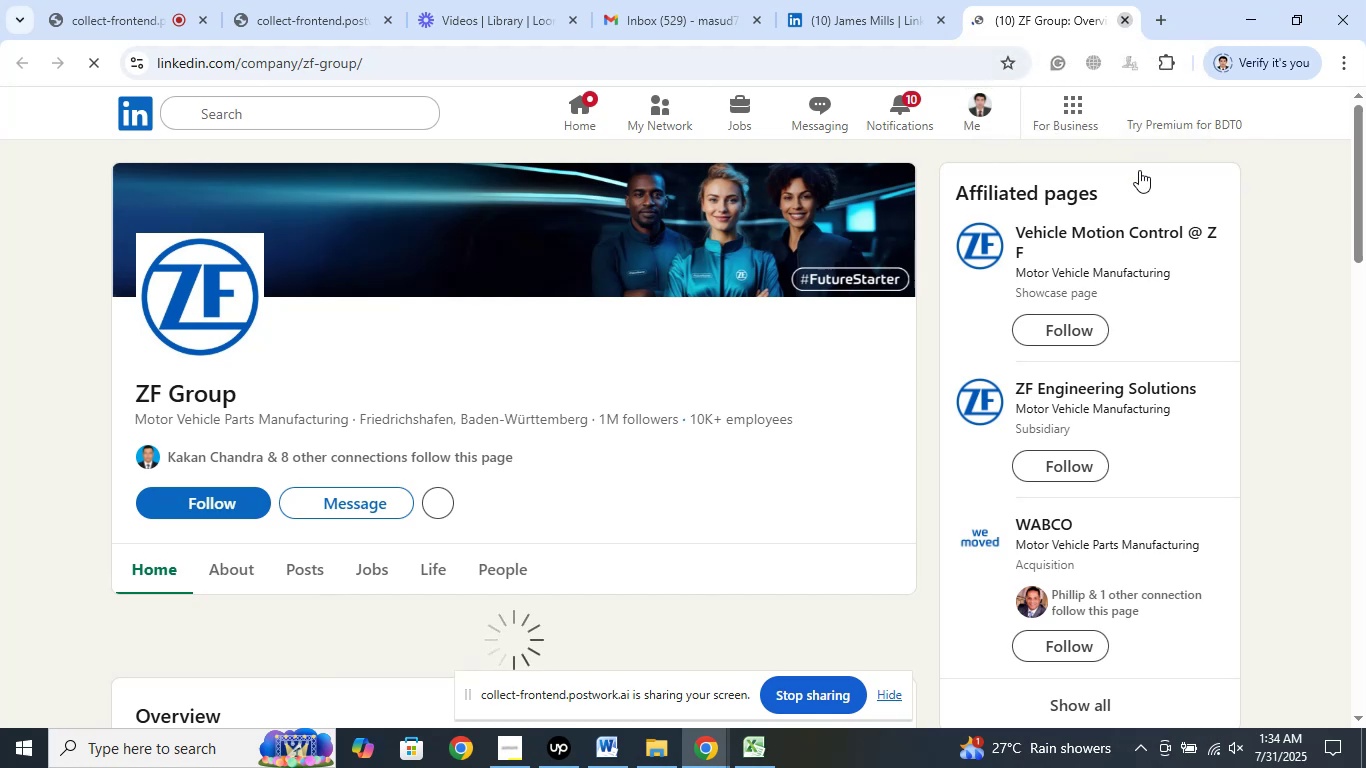 
left_click([1127, 18])
 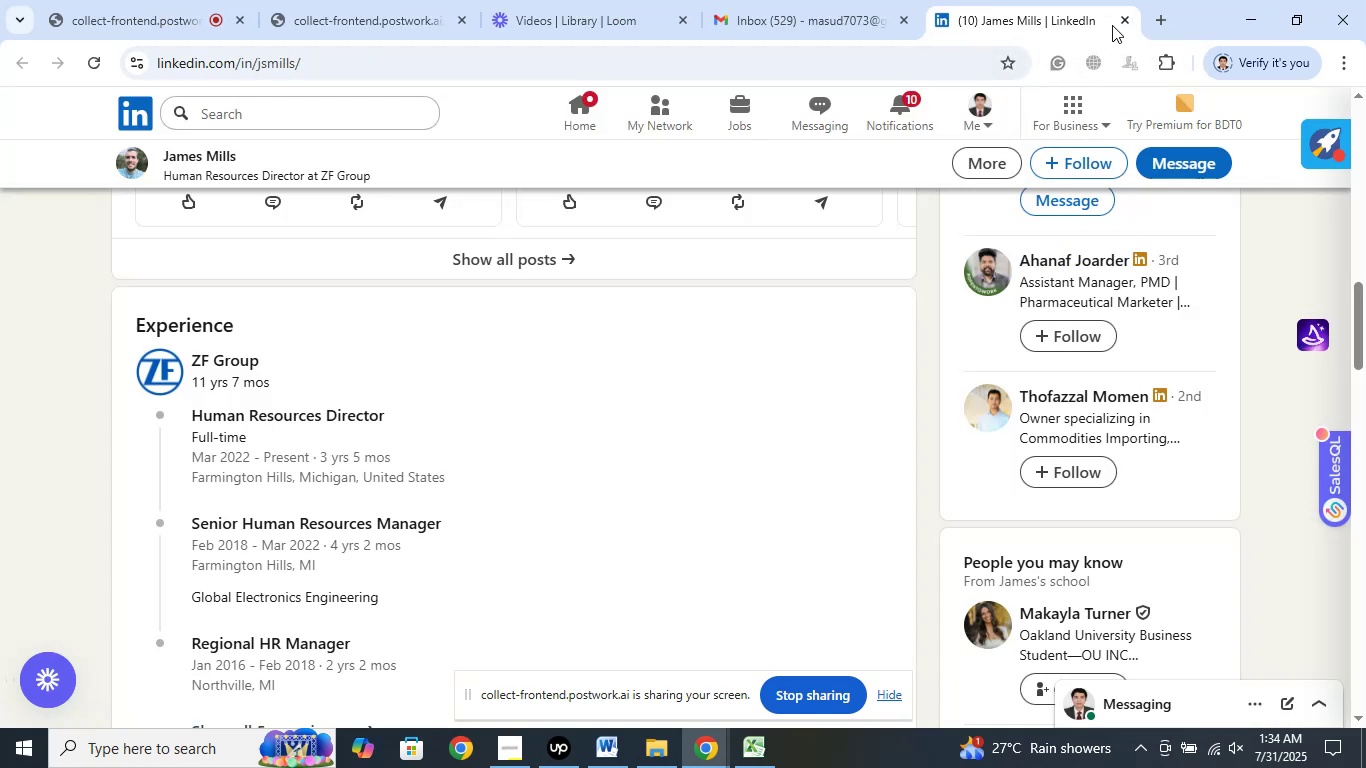 
mouse_move([1127, 62])
 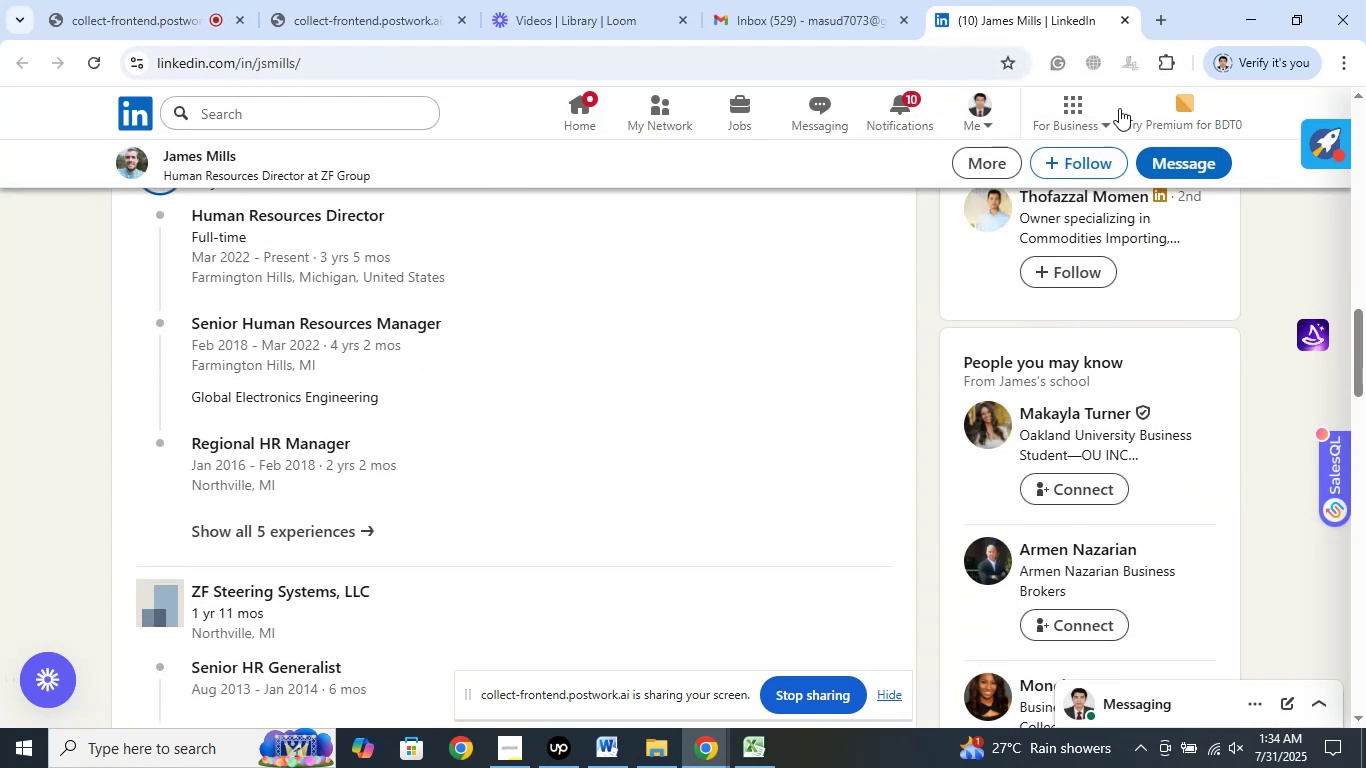 
scroll: coordinate [1182, 330], scroll_direction: down, amount: 2.0
 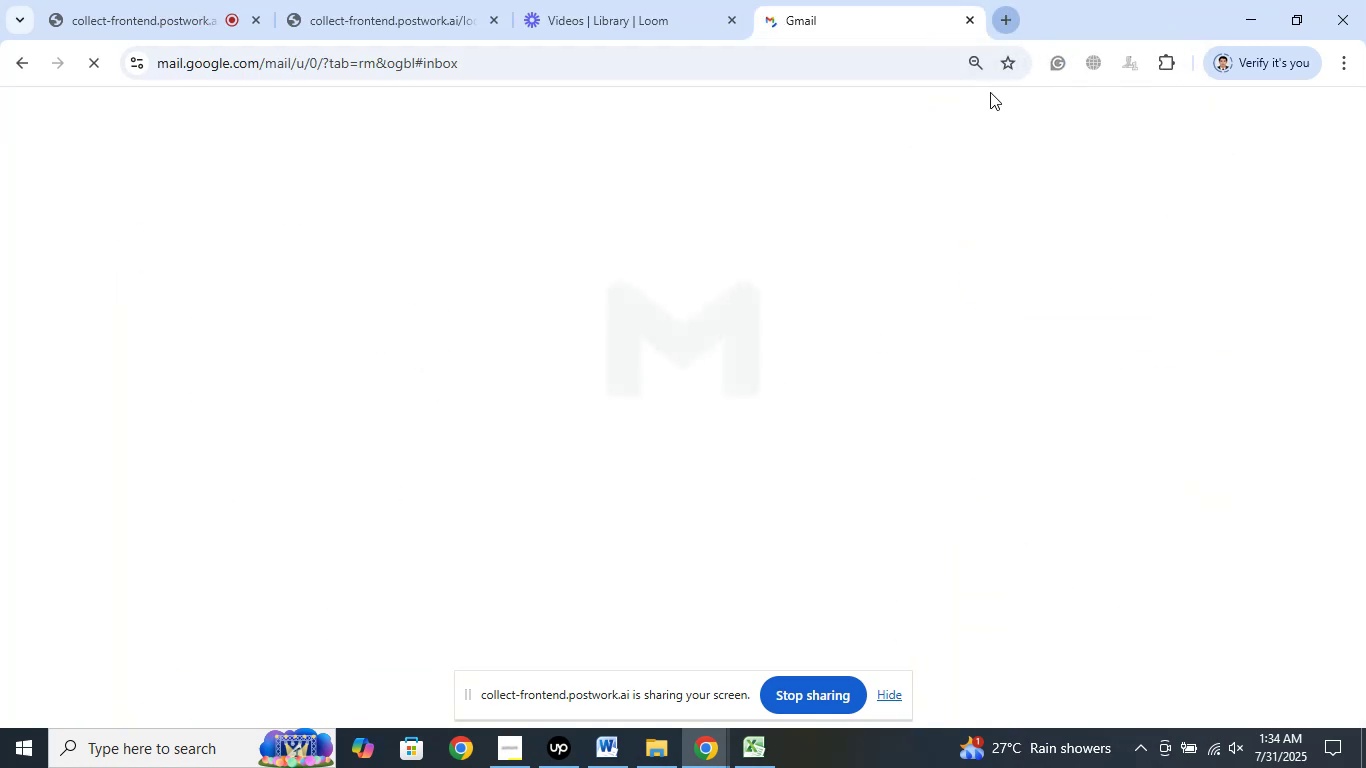 
left_click([1007, 11])
 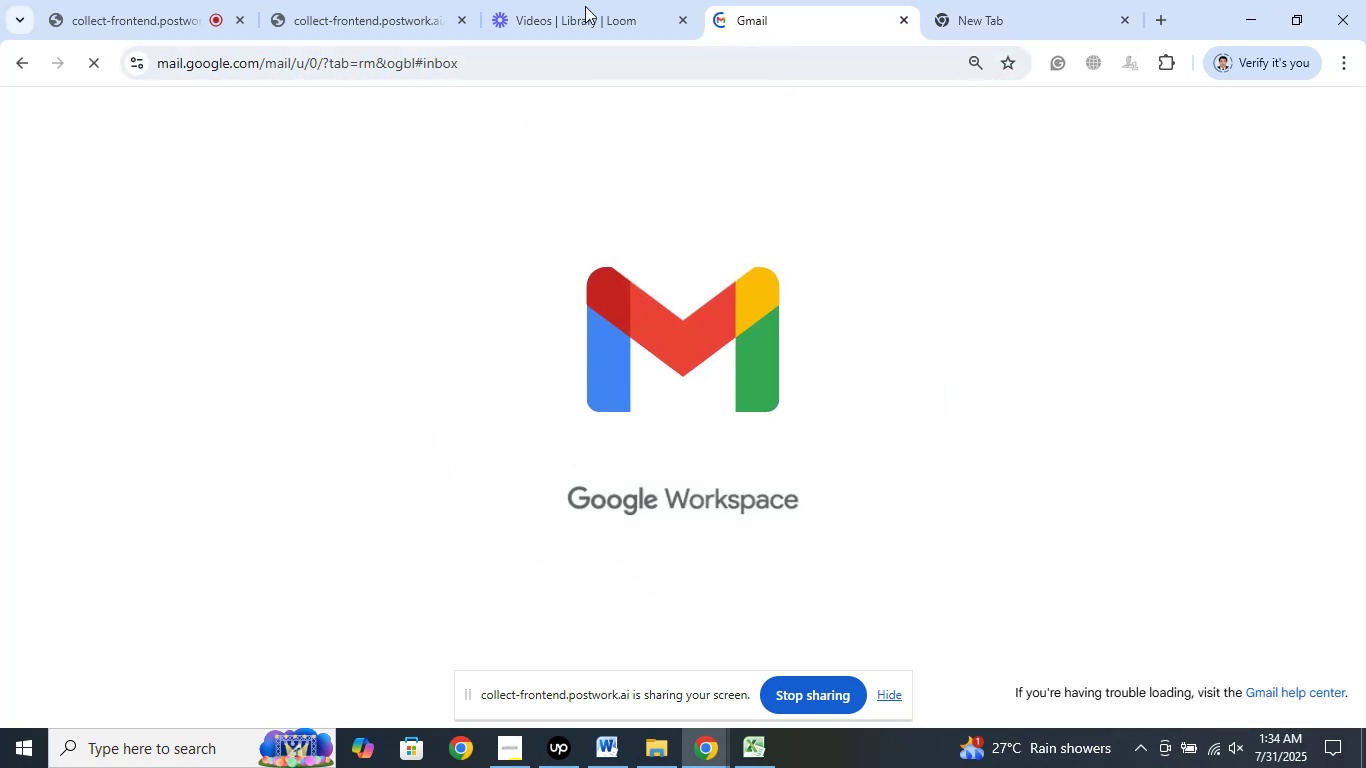 
left_click([811, 0])
 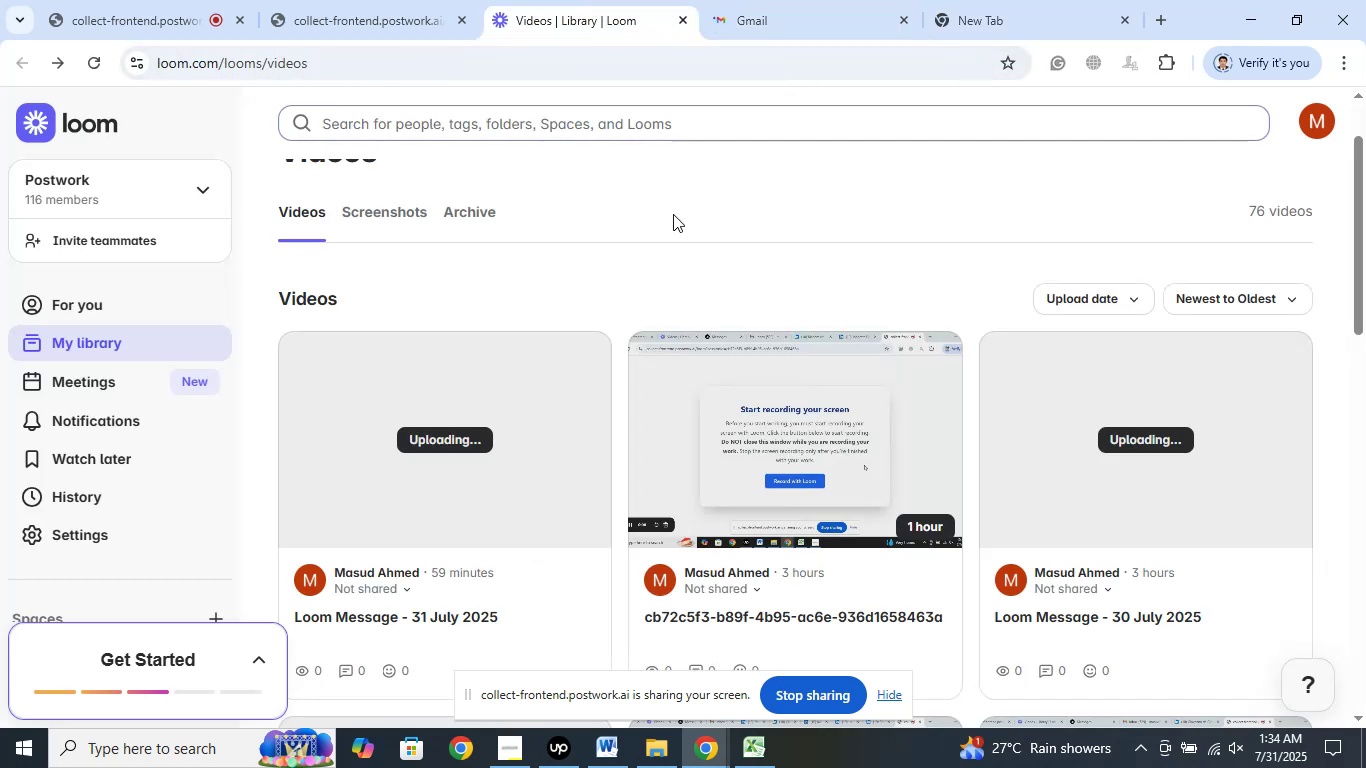 
left_click([595, 0])
 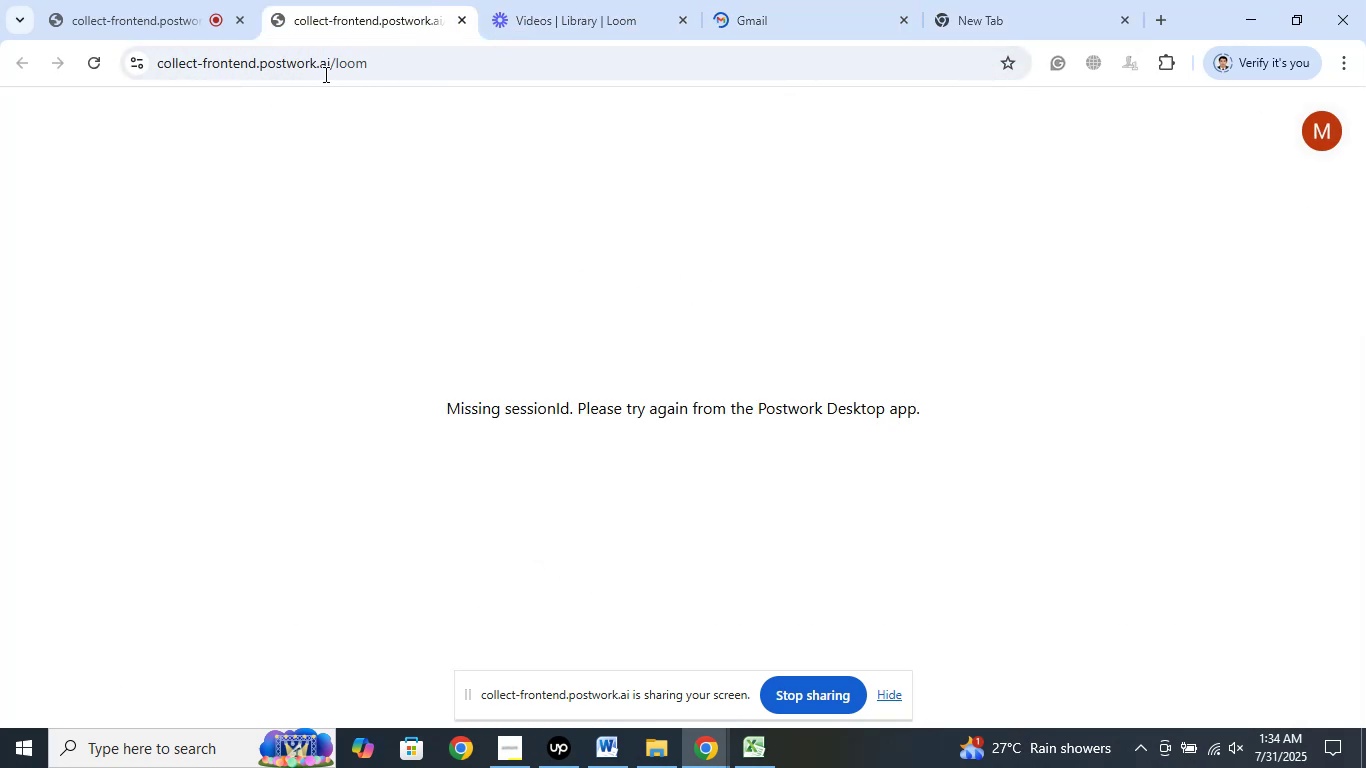 
left_click([412, 1])
 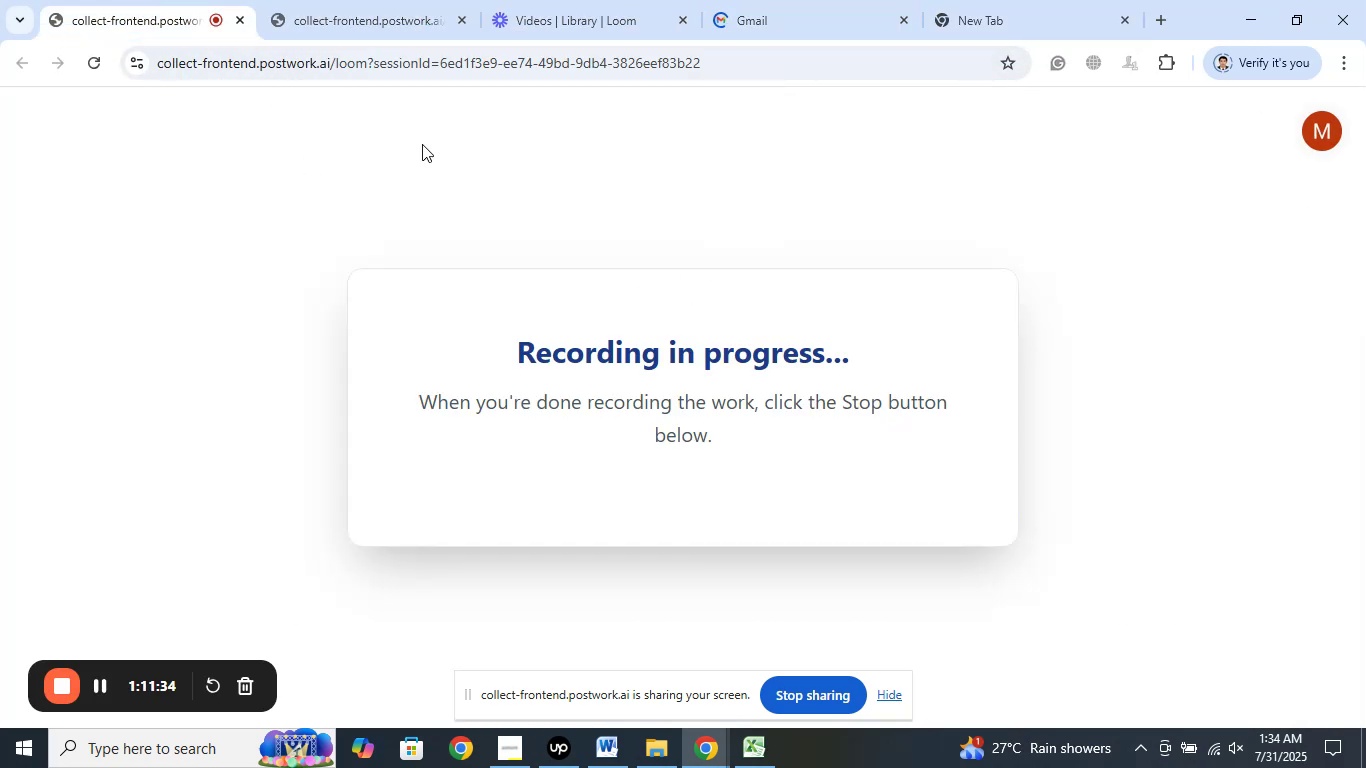 
left_click([142, 0])
 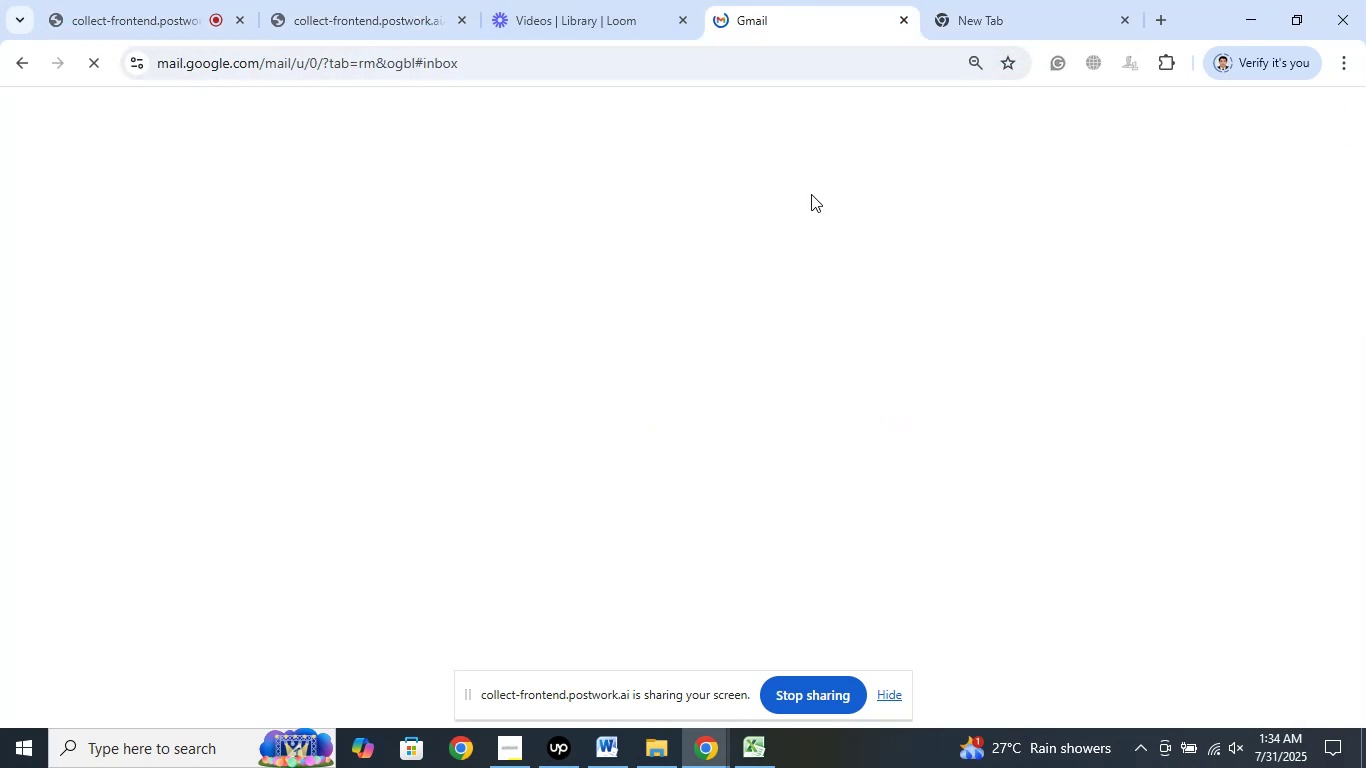 
left_click([794, 0])
 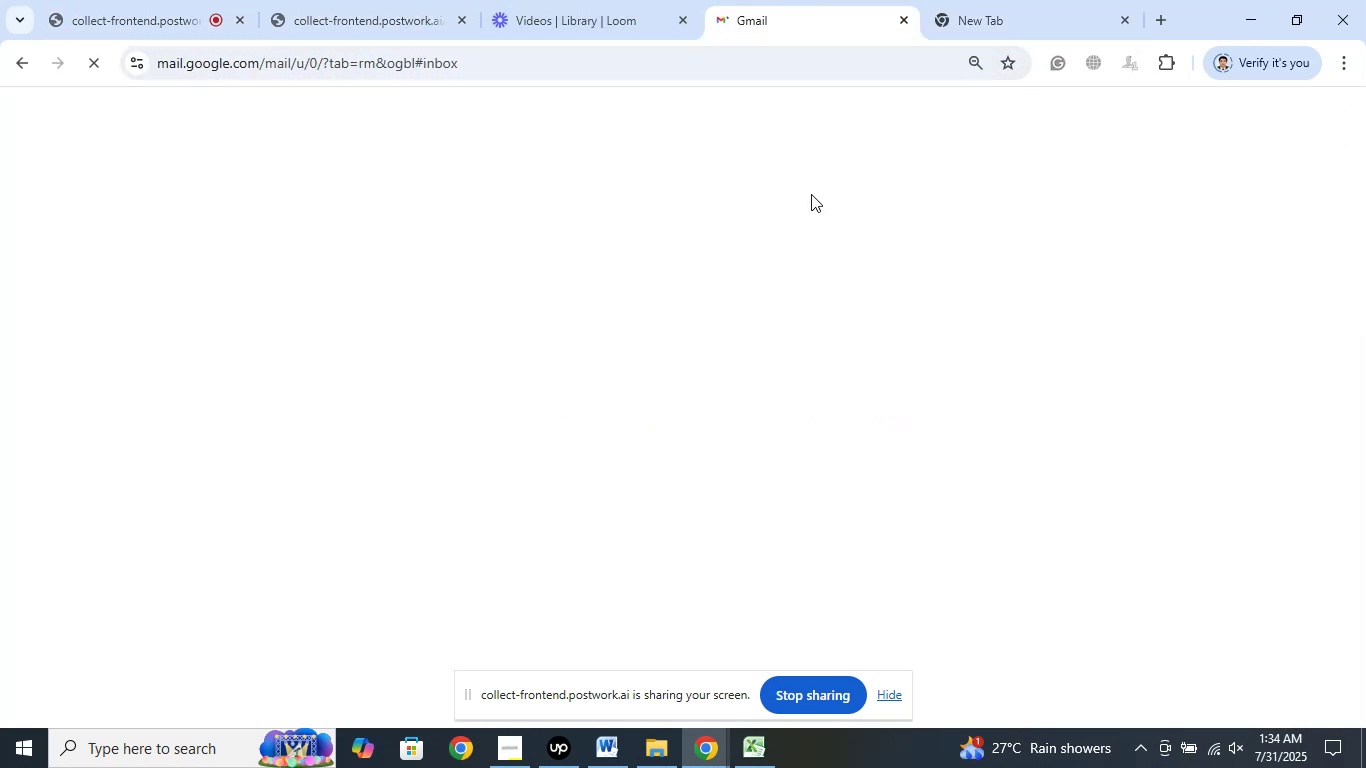 
mouse_move([828, 208])
 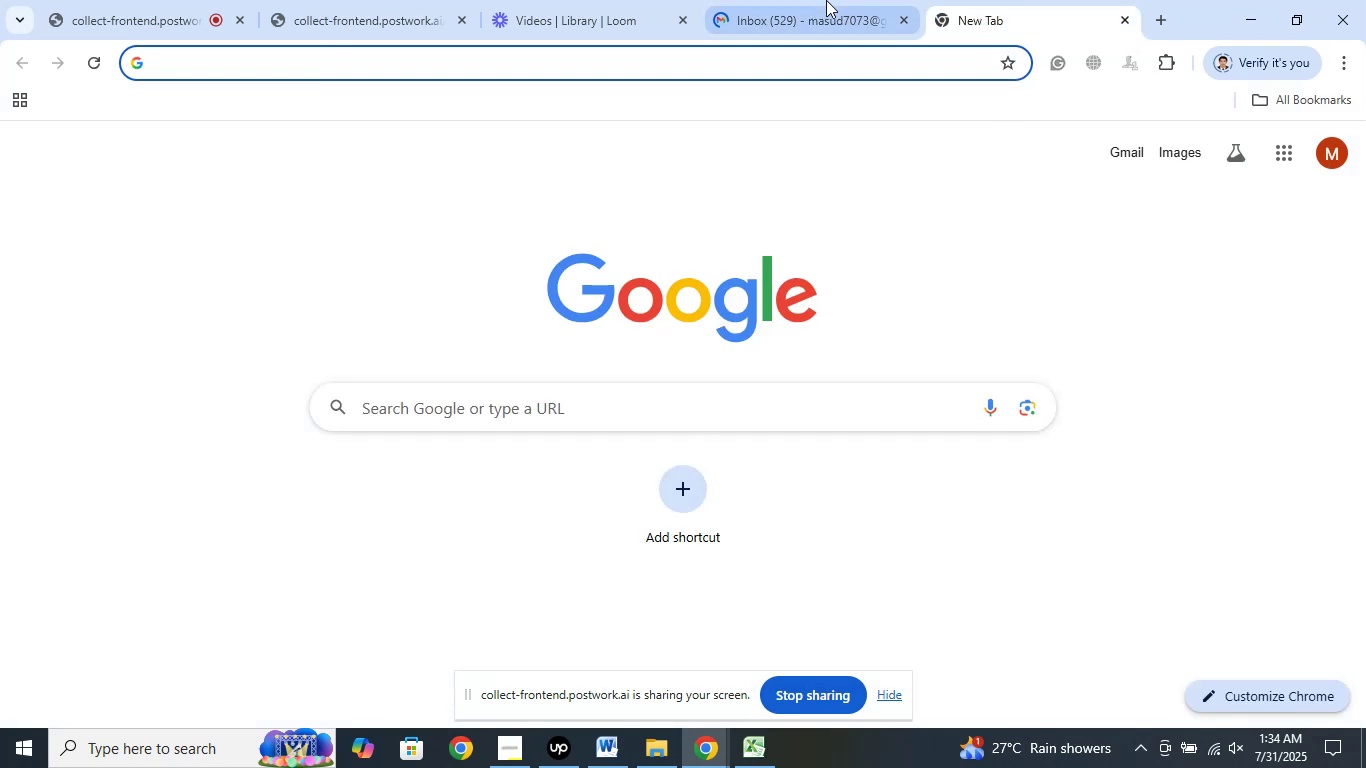 
left_click([1037, 0])
 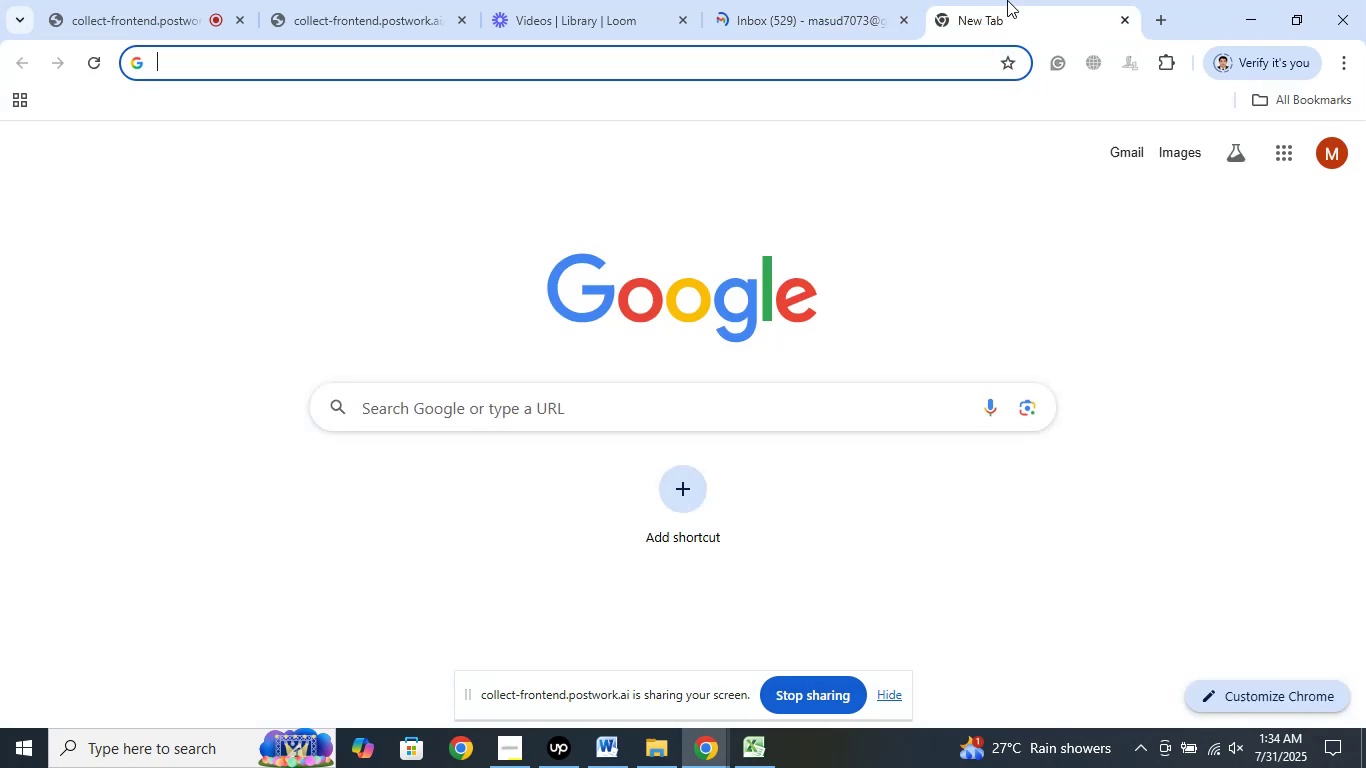 
left_click([826, 0])
 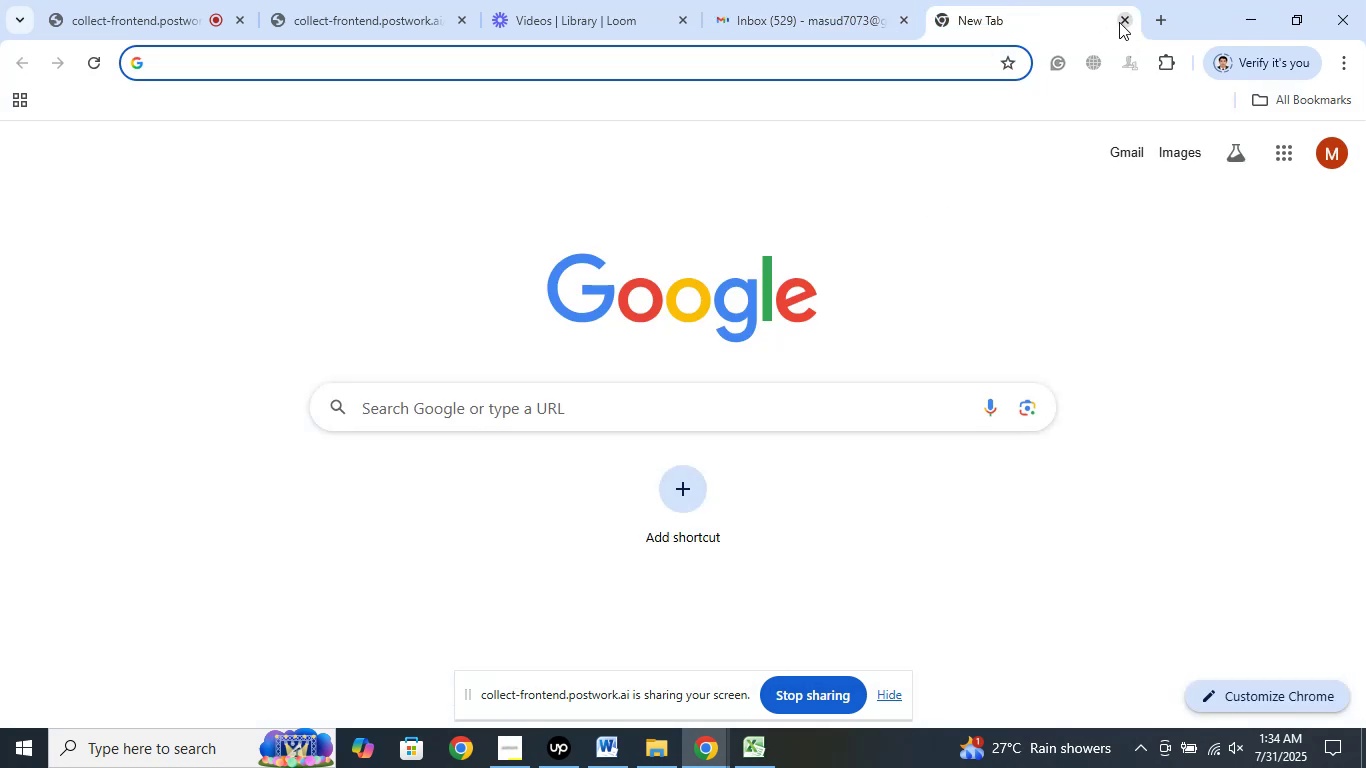 
left_click([1007, 0])
 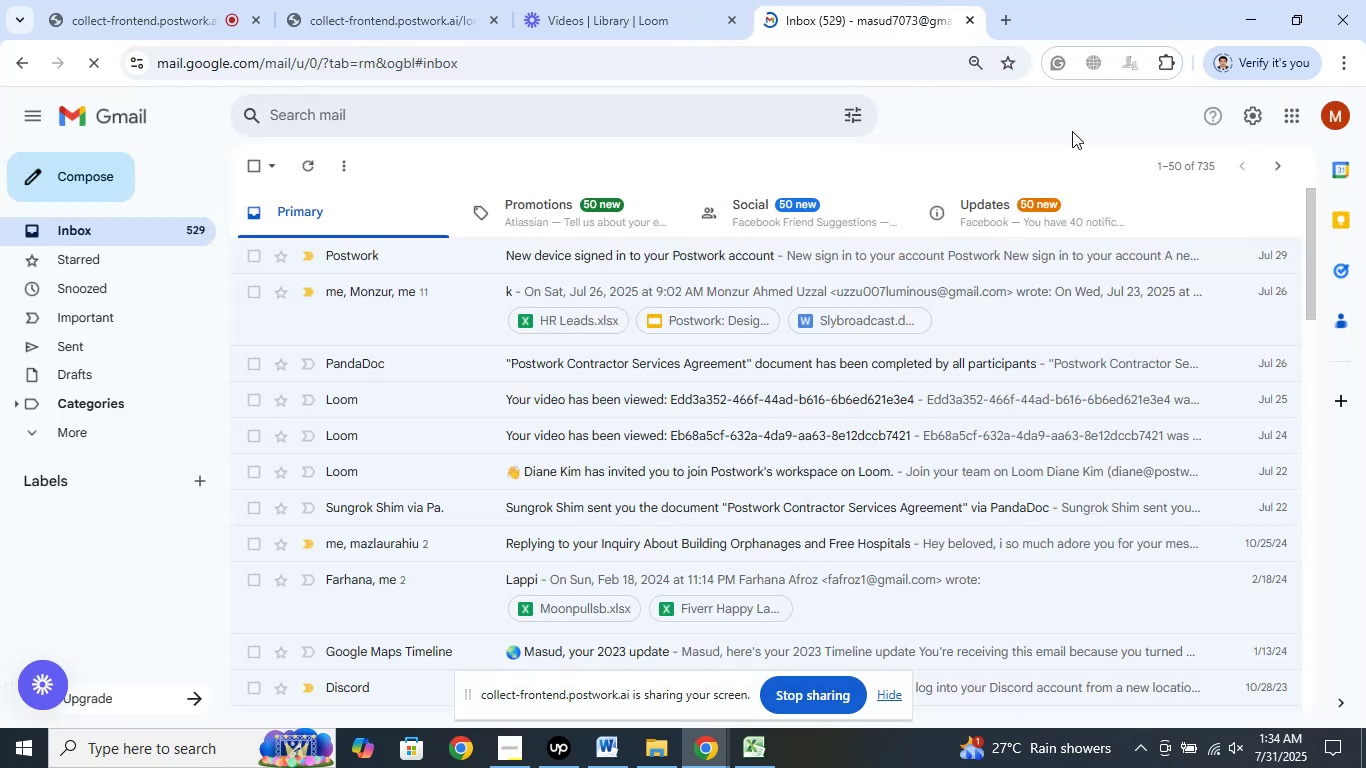 
left_click([1119, 22])
 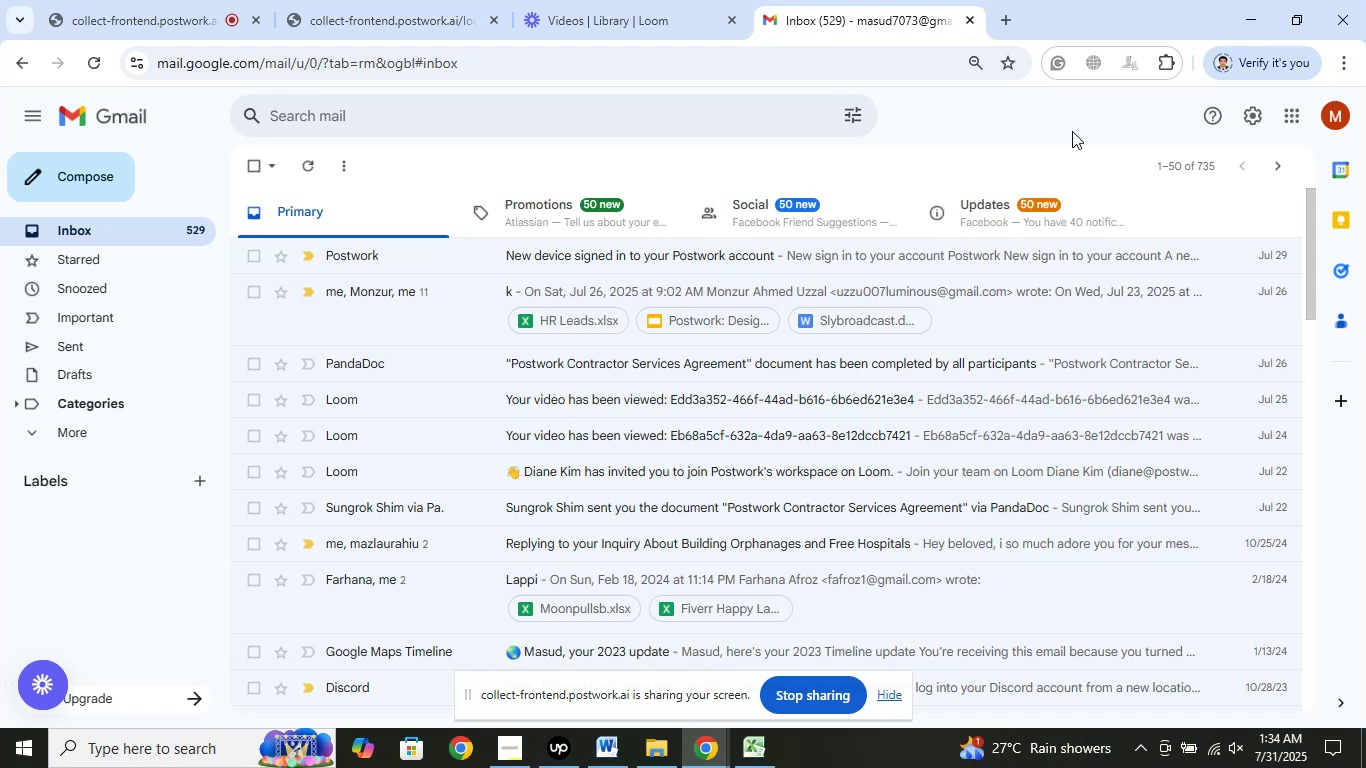 
wait(10.18)
 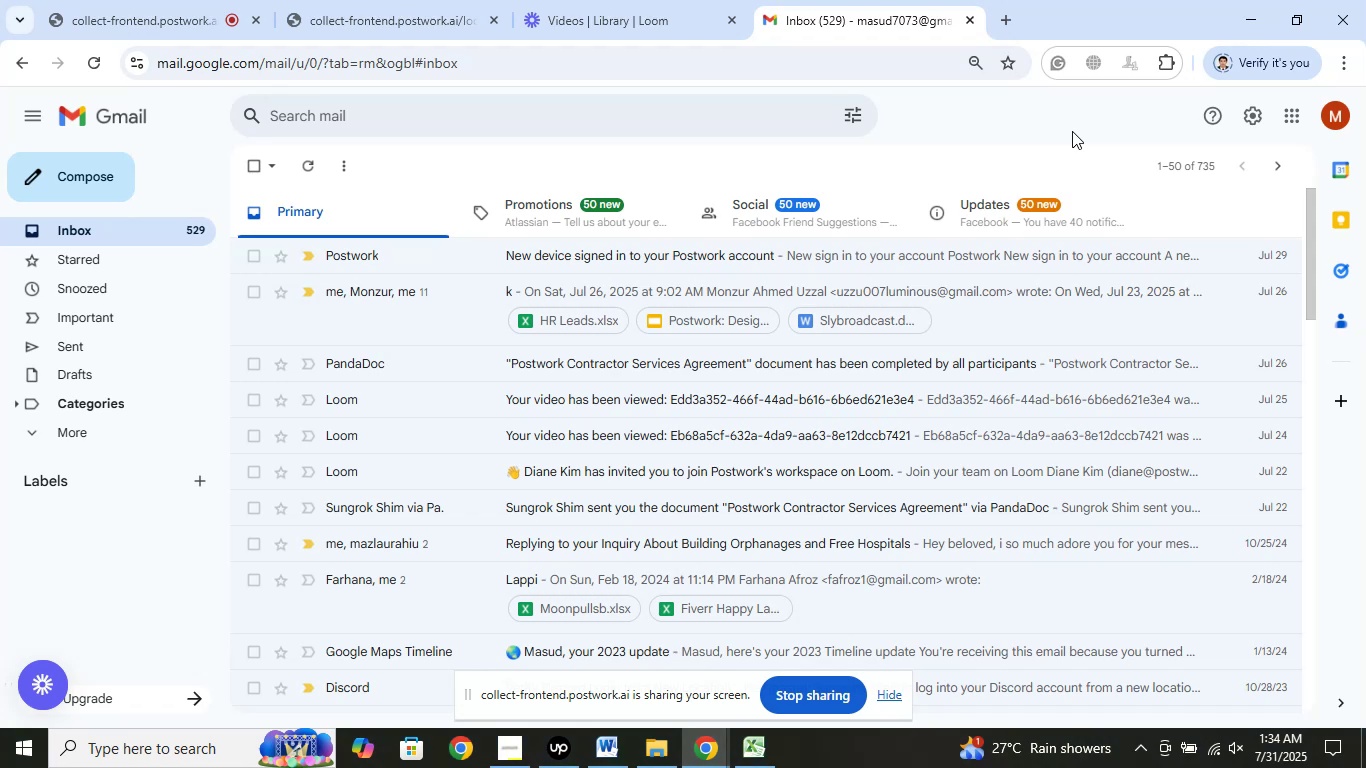 
left_click([750, 754])
 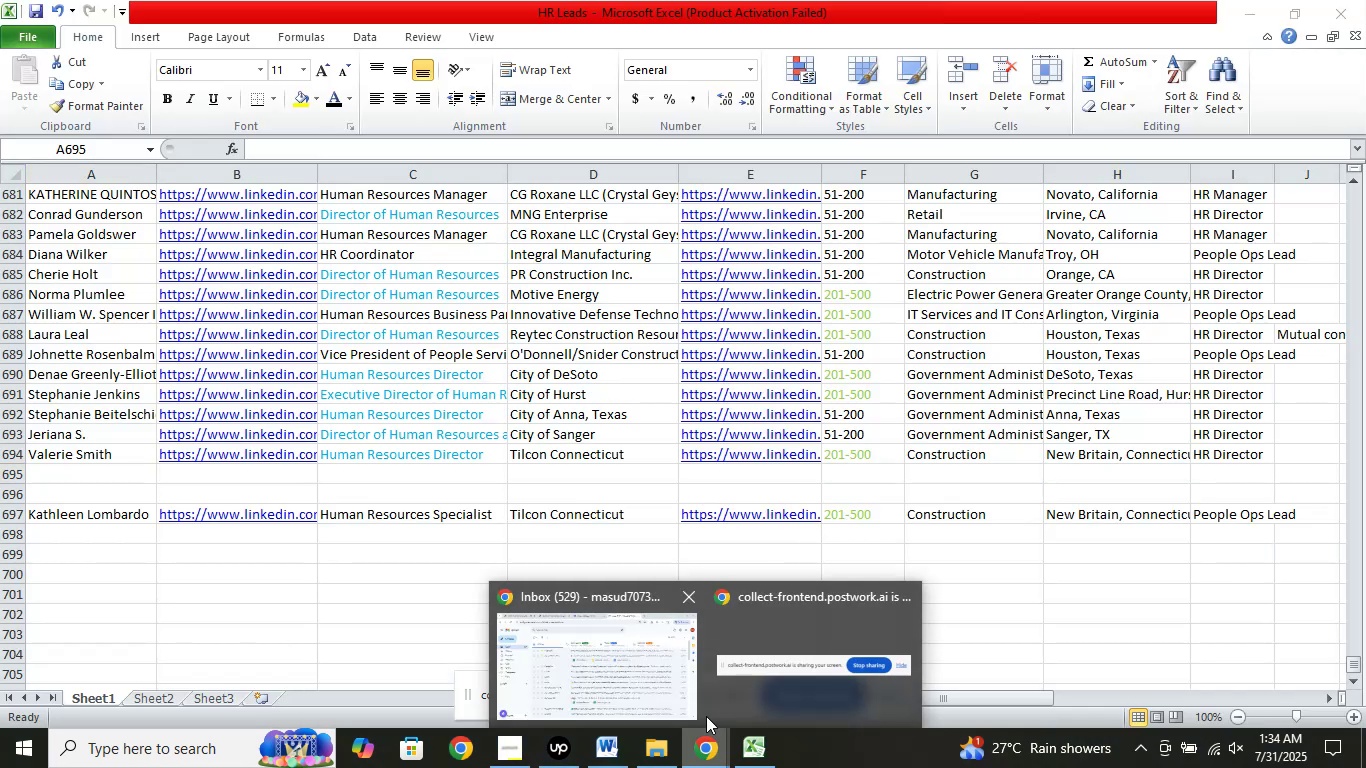 
left_click([707, 737])
 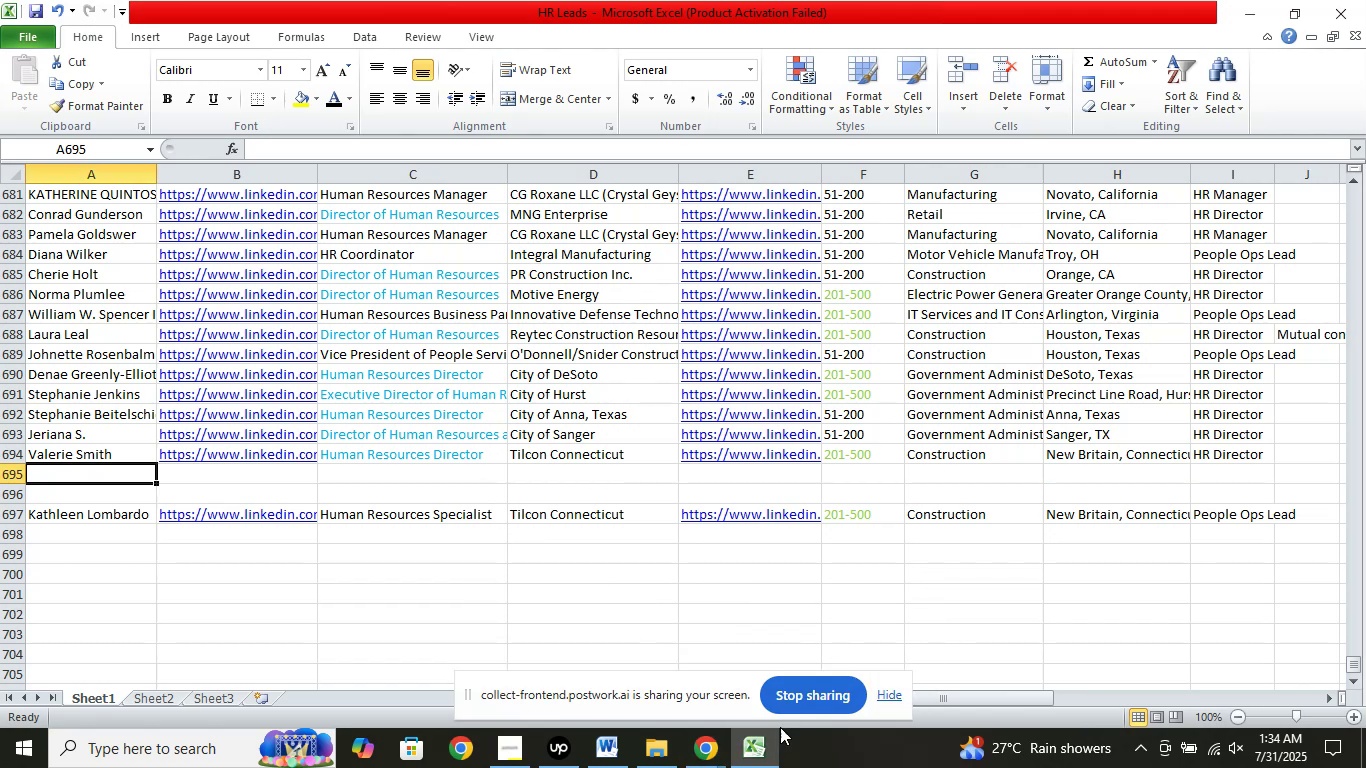 
left_click([482, 486])
 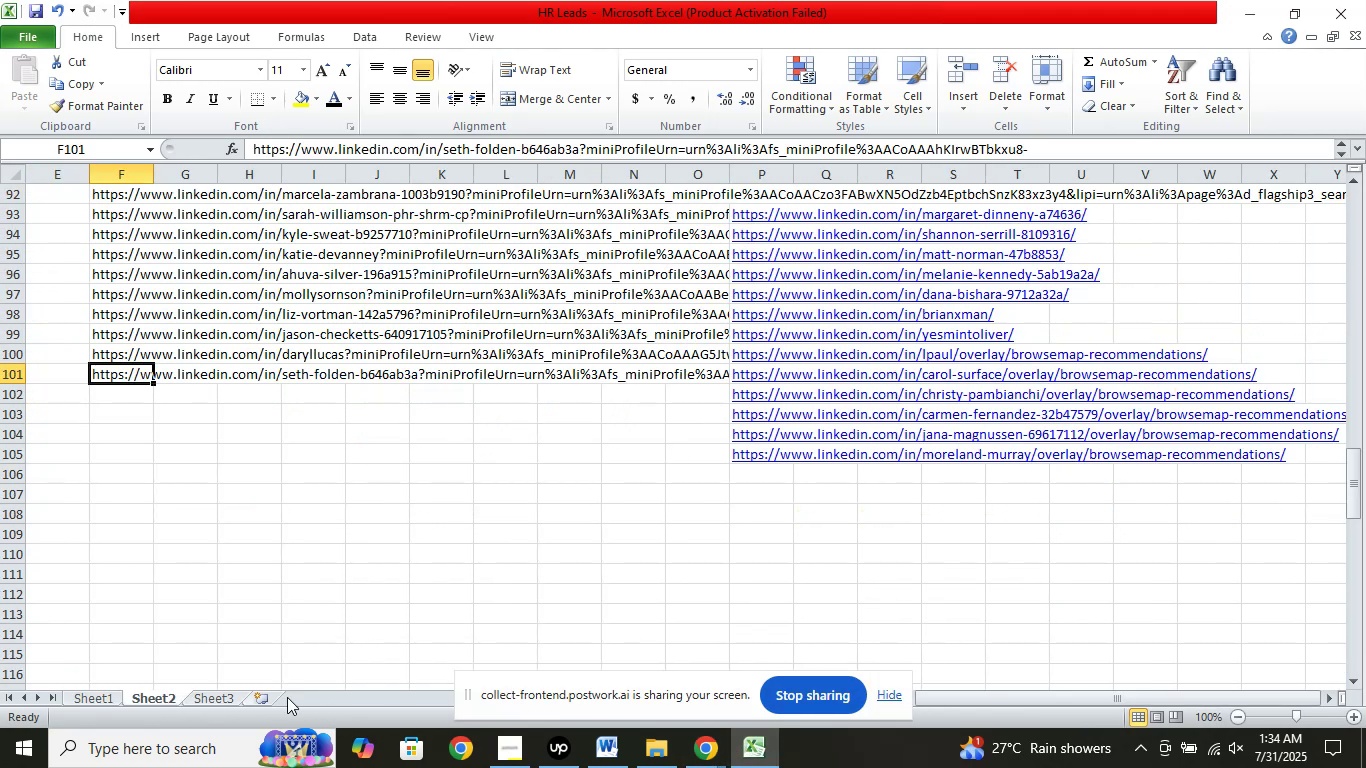 
left_click([165, 695])
 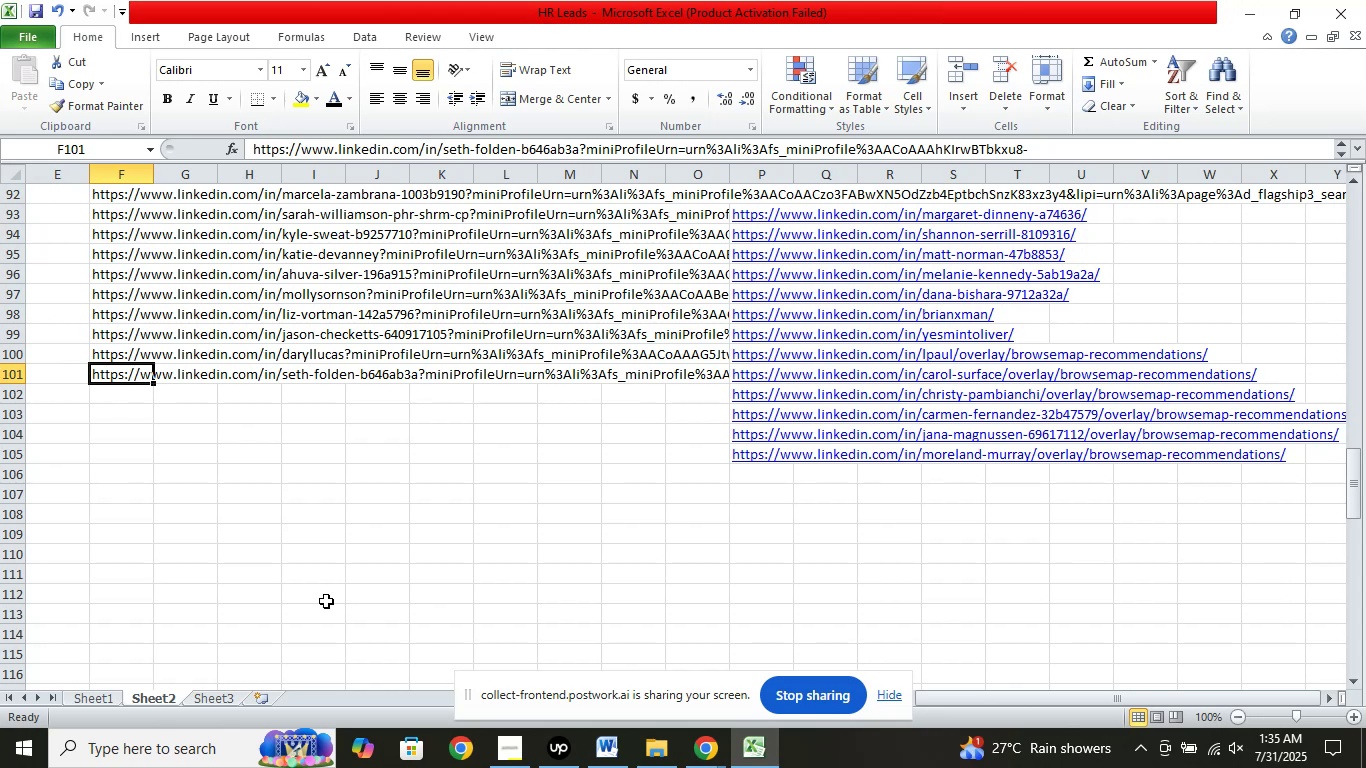 
wait(31.75)
 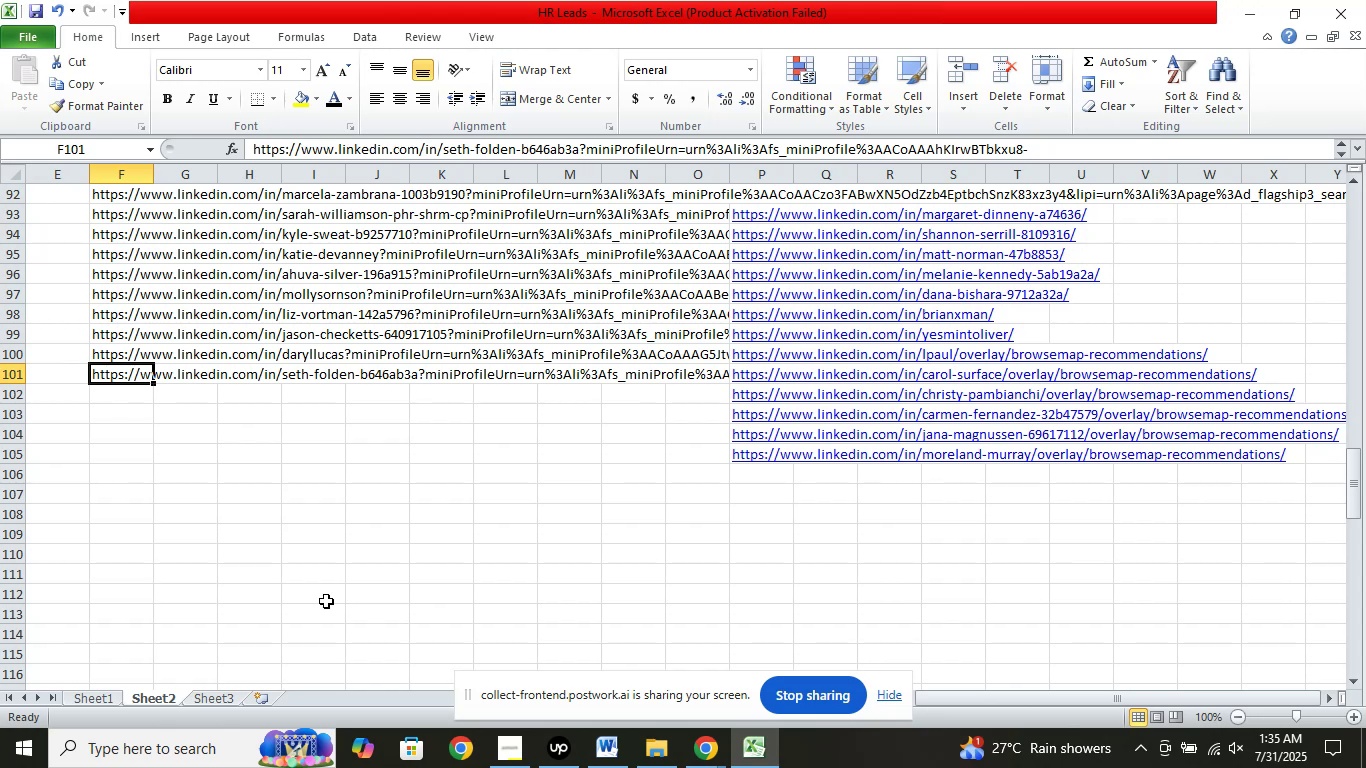 
key(Delete)
 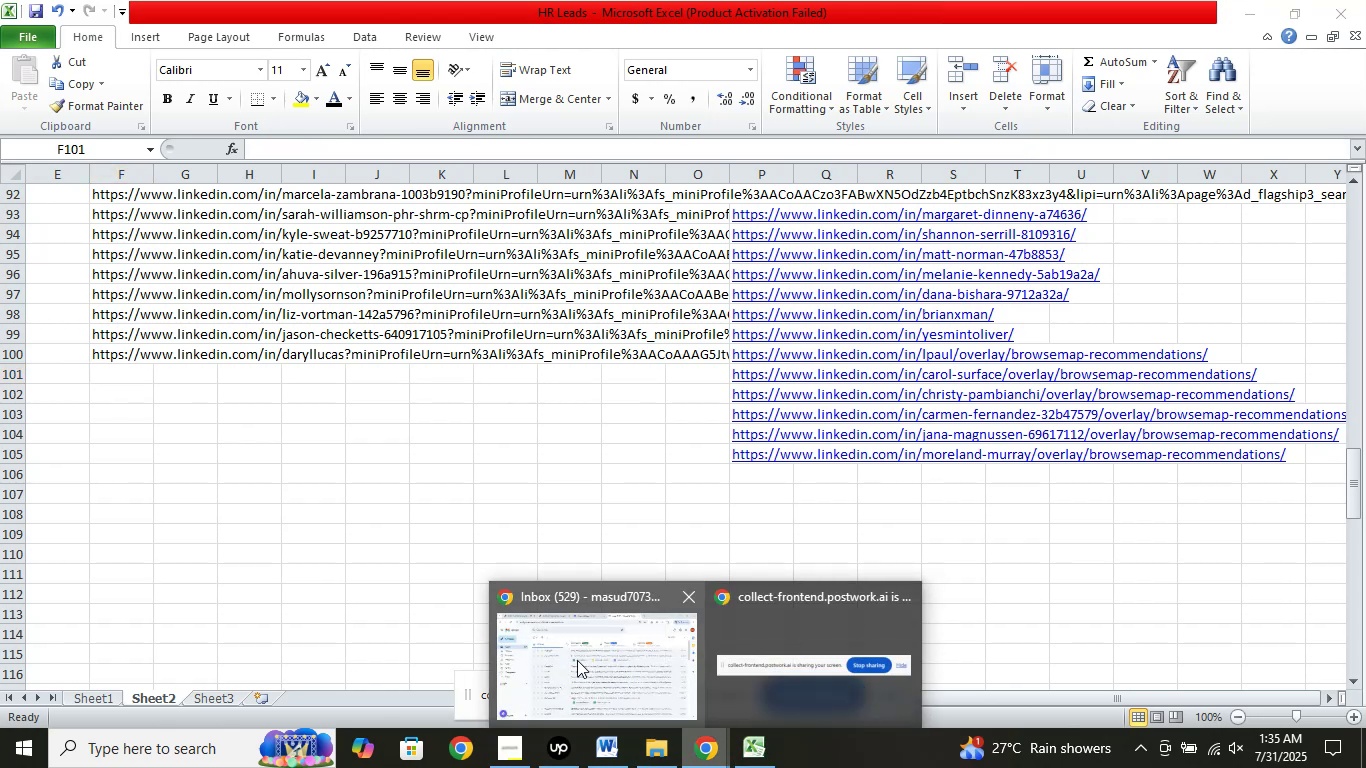 
left_click([688, 753])
 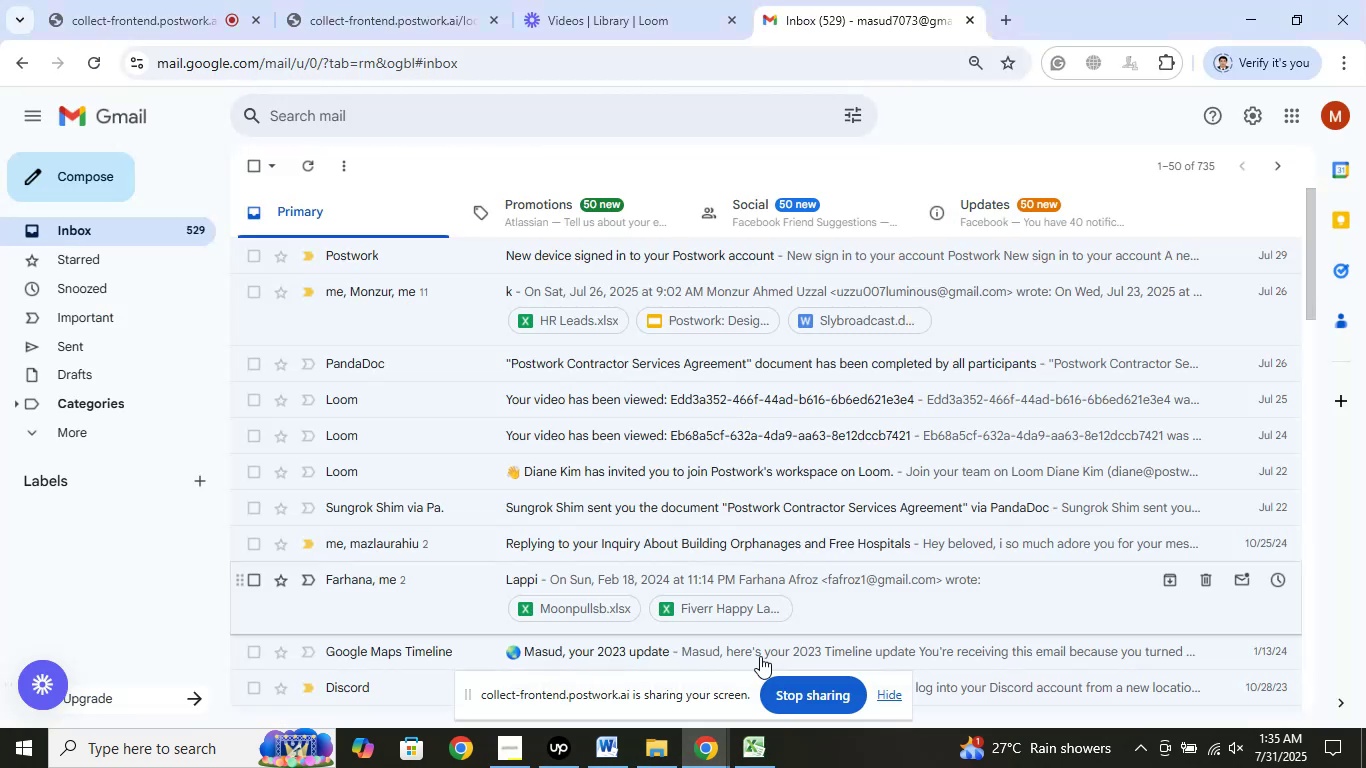 
left_click([577, 660])
 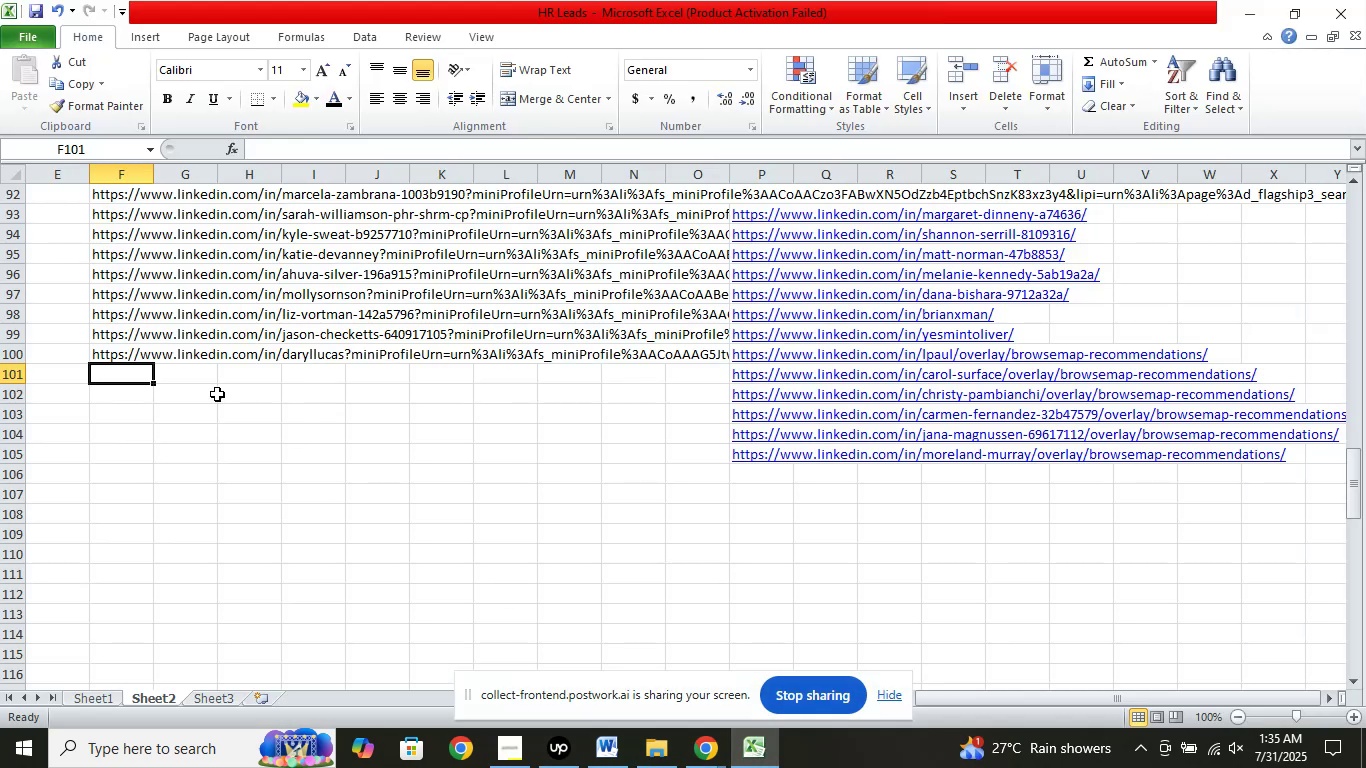 
left_click([749, 758])
 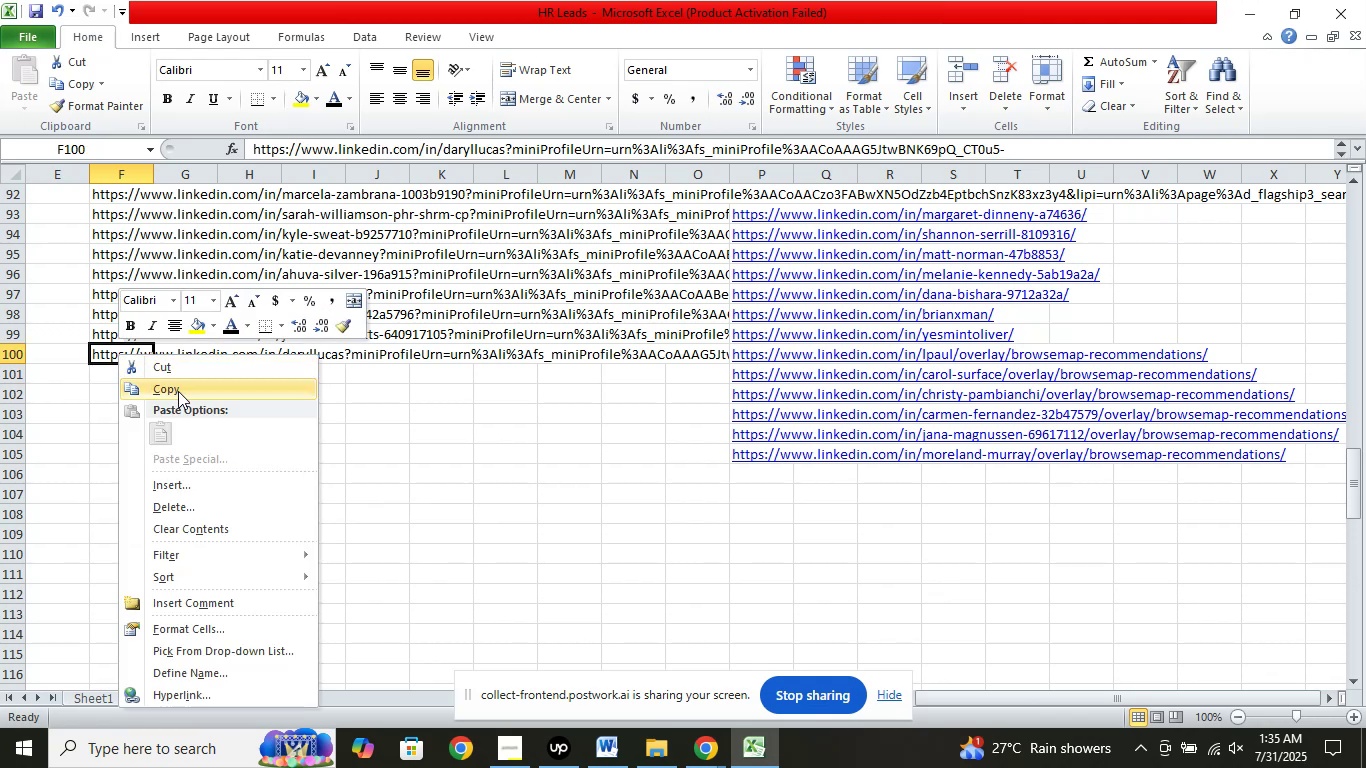 
right_click([117, 354])
 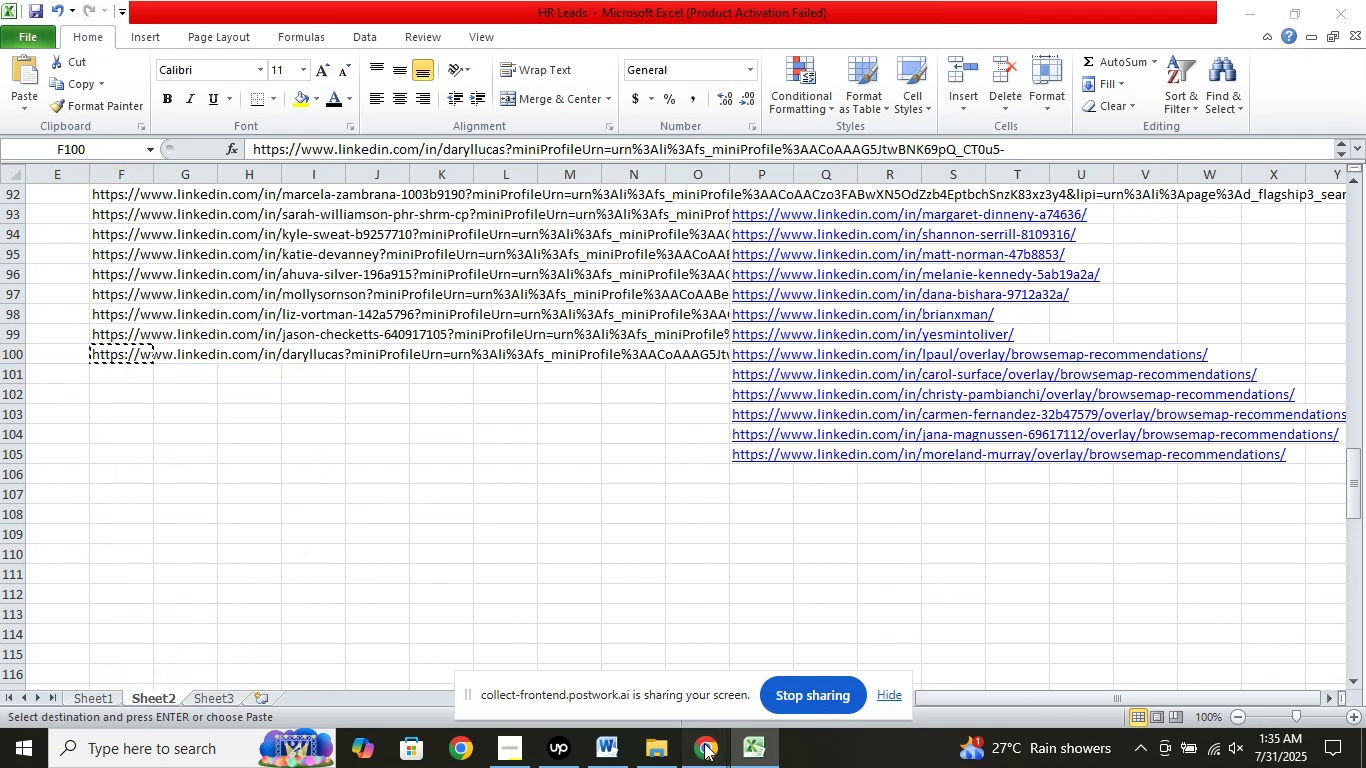 
left_click([178, 391])
 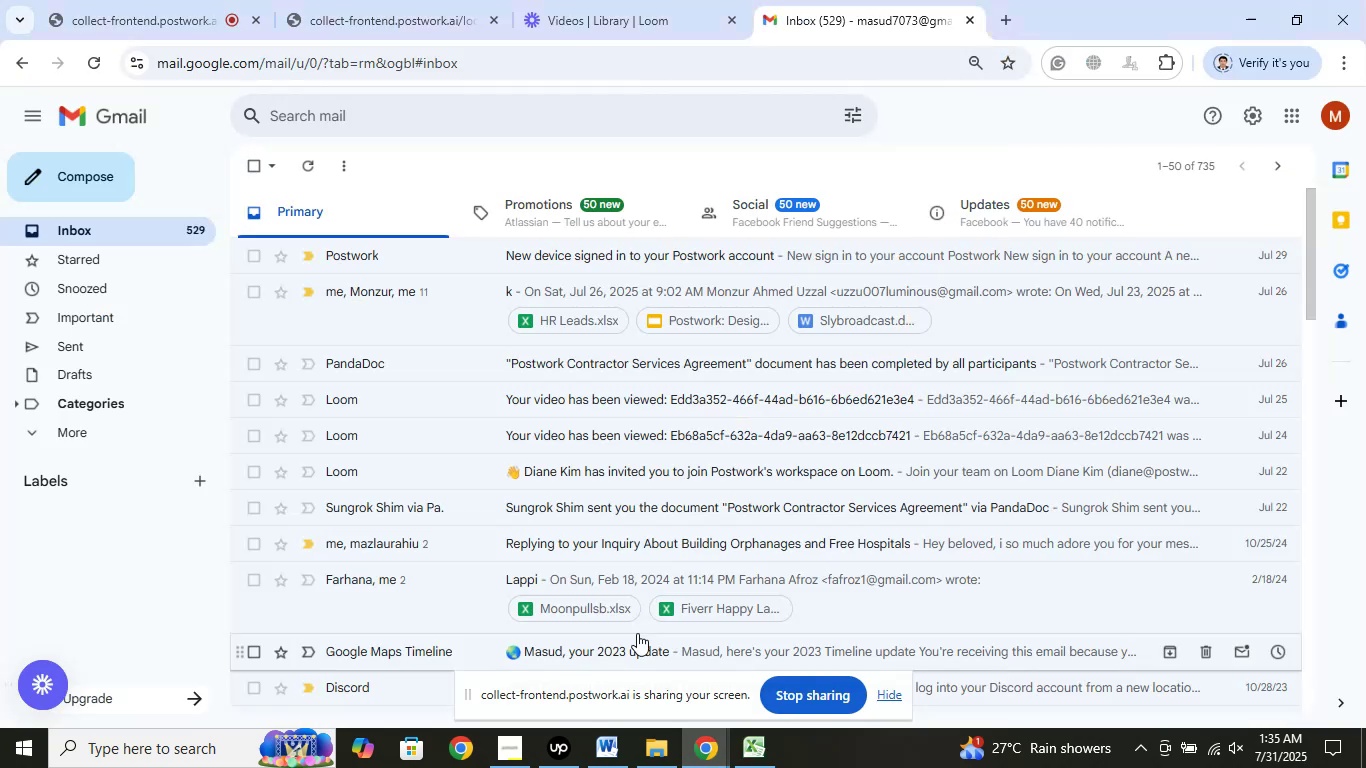 
left_click([704, 743])
 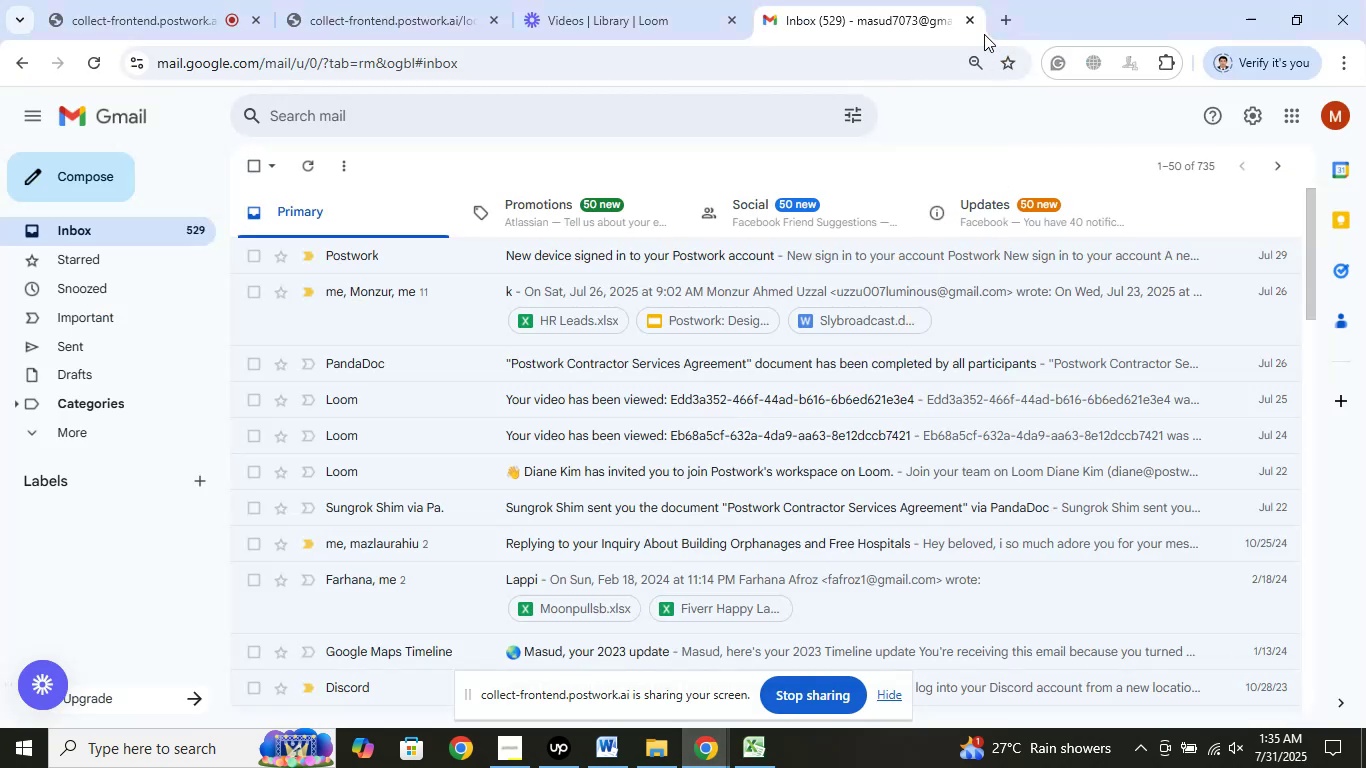 
left_click([590, 655])
 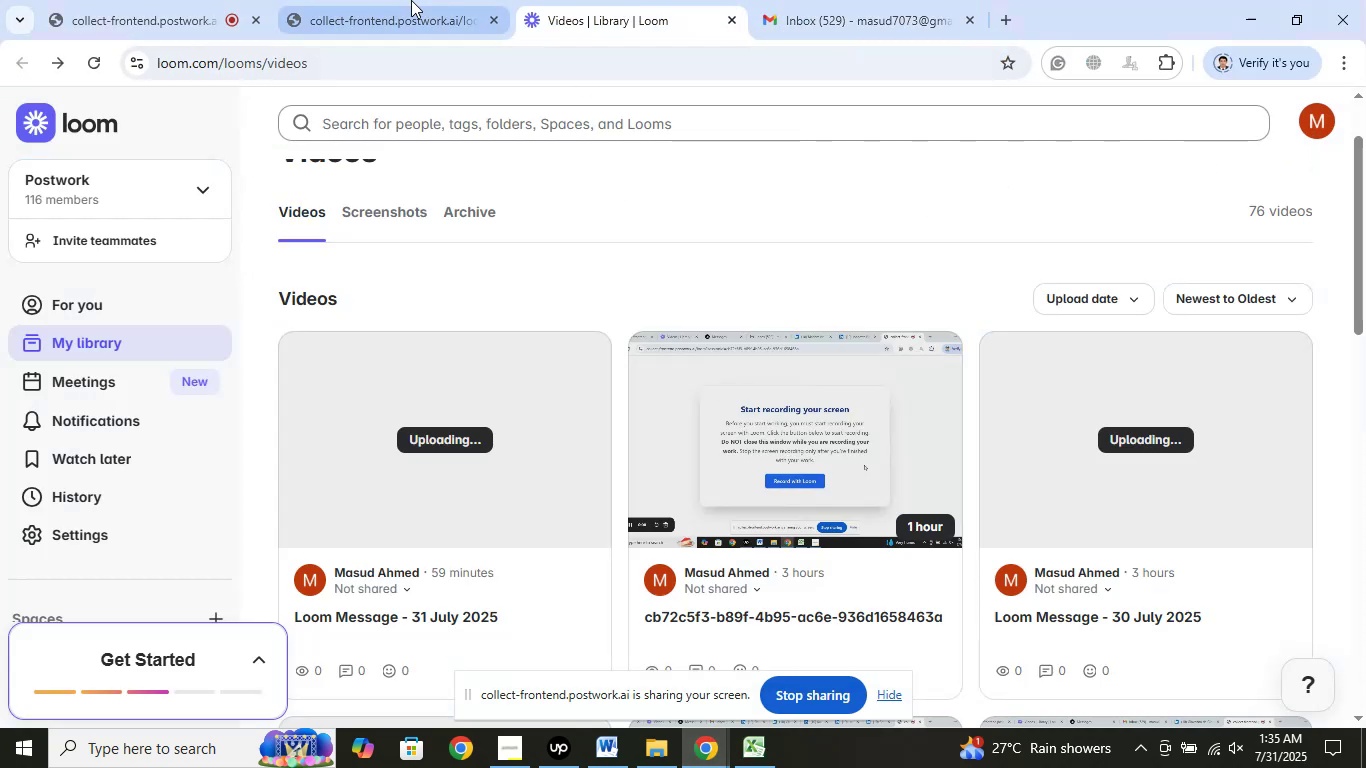 
left_click([623, 0])
 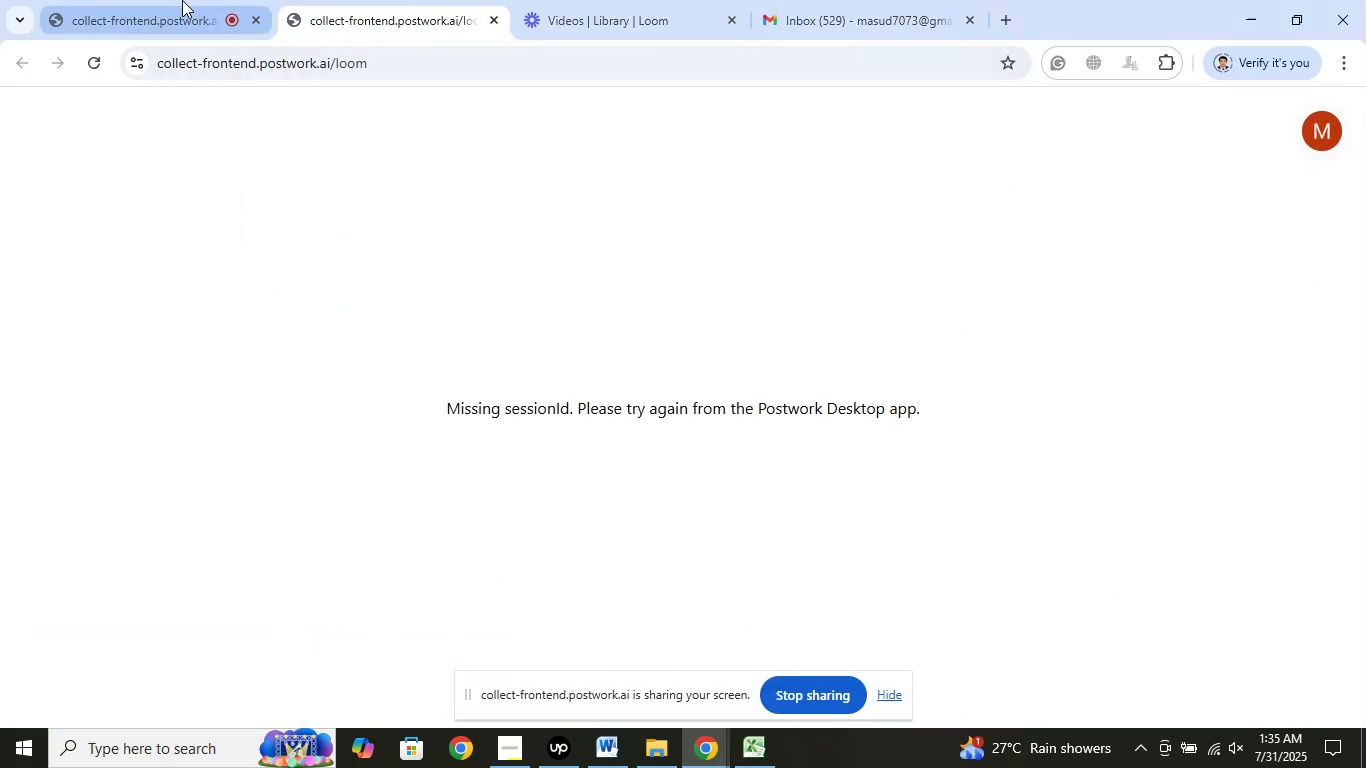 
left_click([411, 0])
 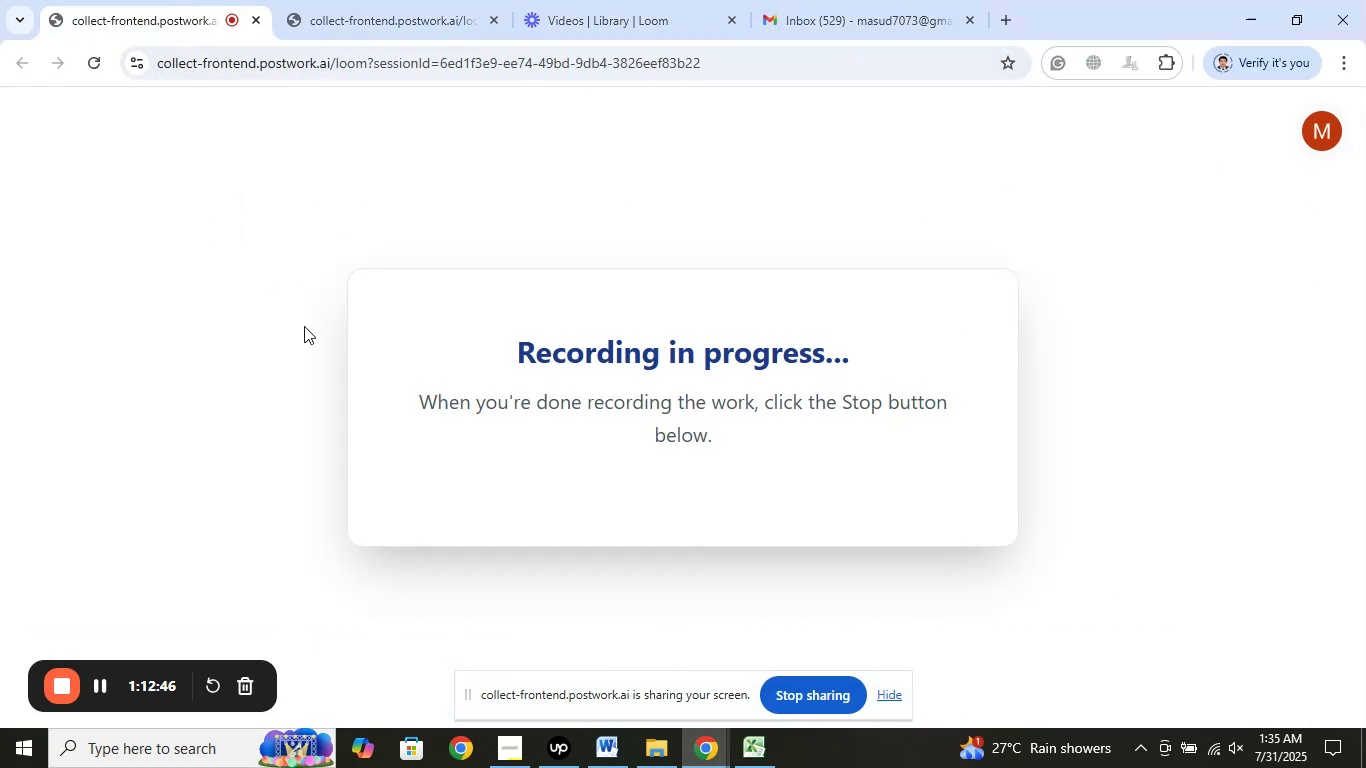 
left_click([180, 0])
 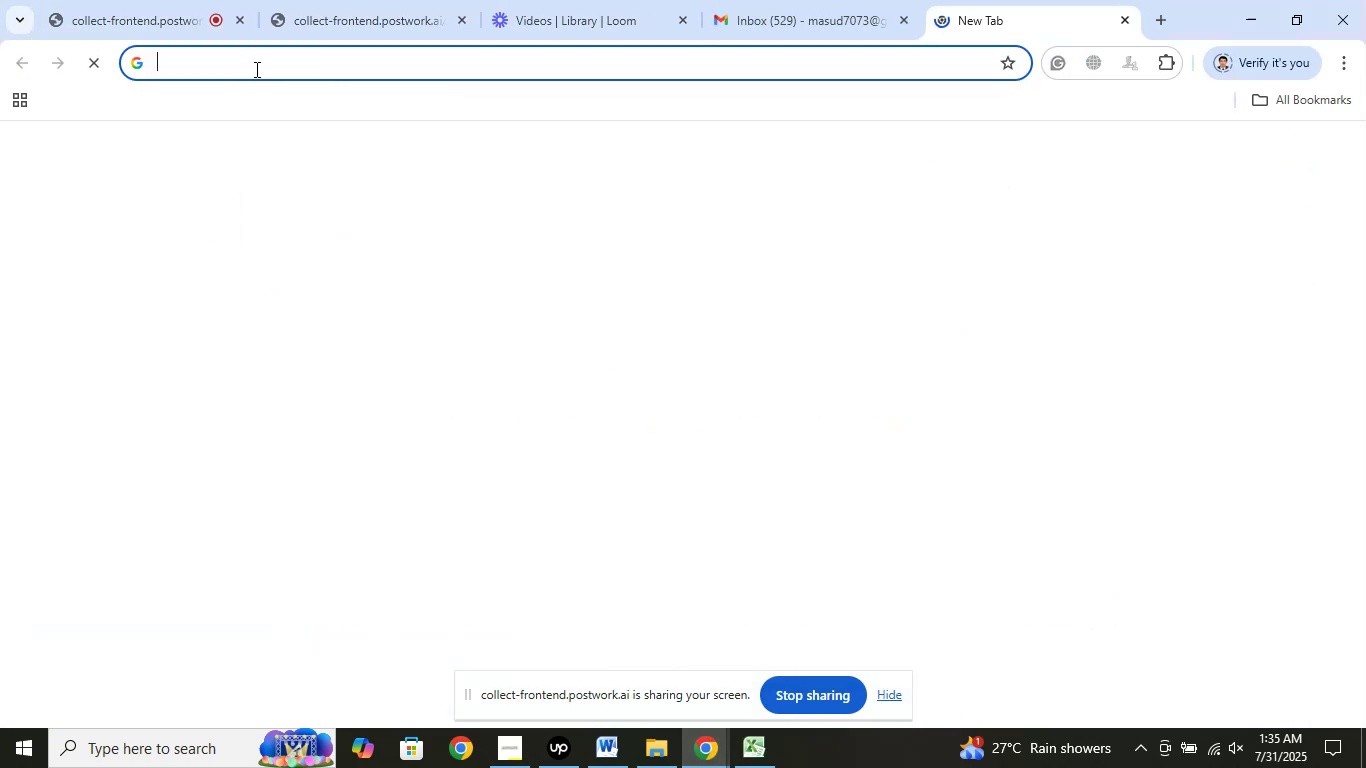 
left_click([1002, 22])
 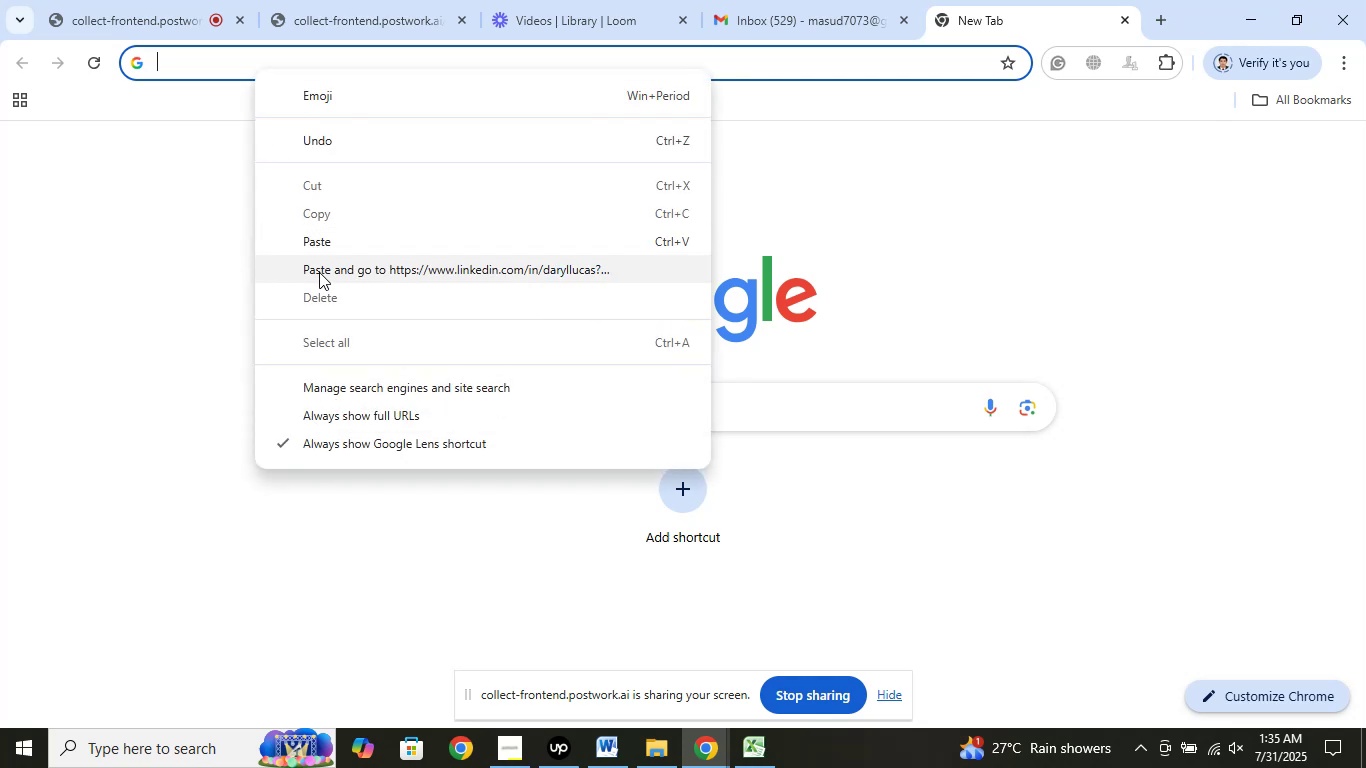 
right_click([255, 69])
 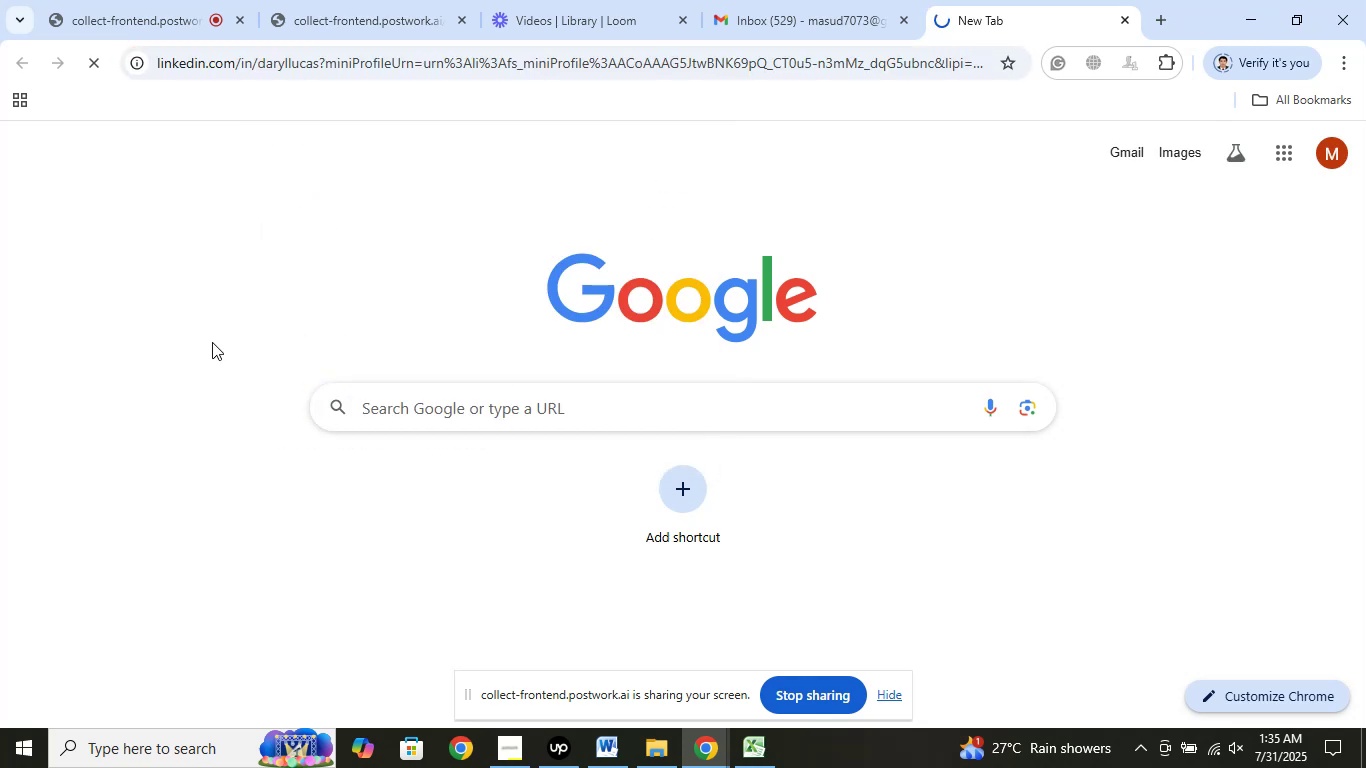 
left_click([319, 272])
 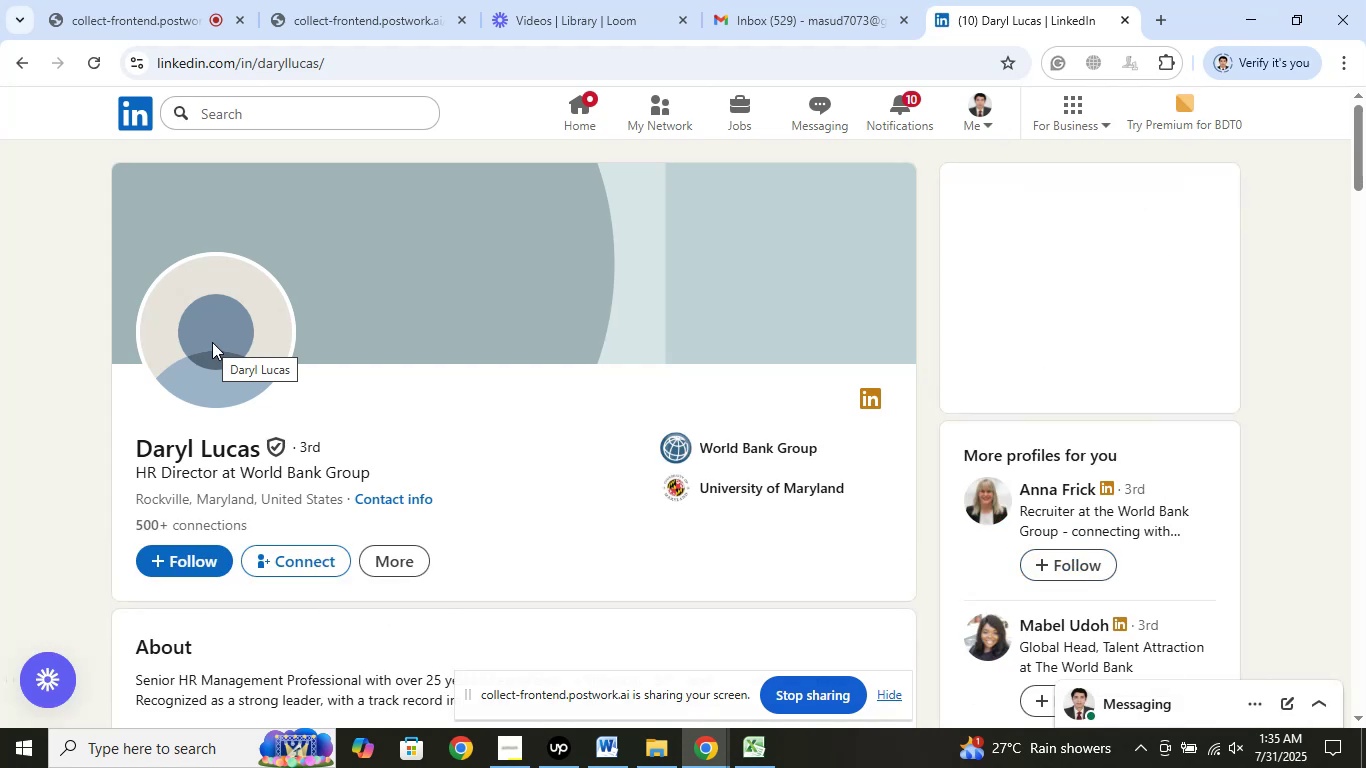 
wait(19.97)
 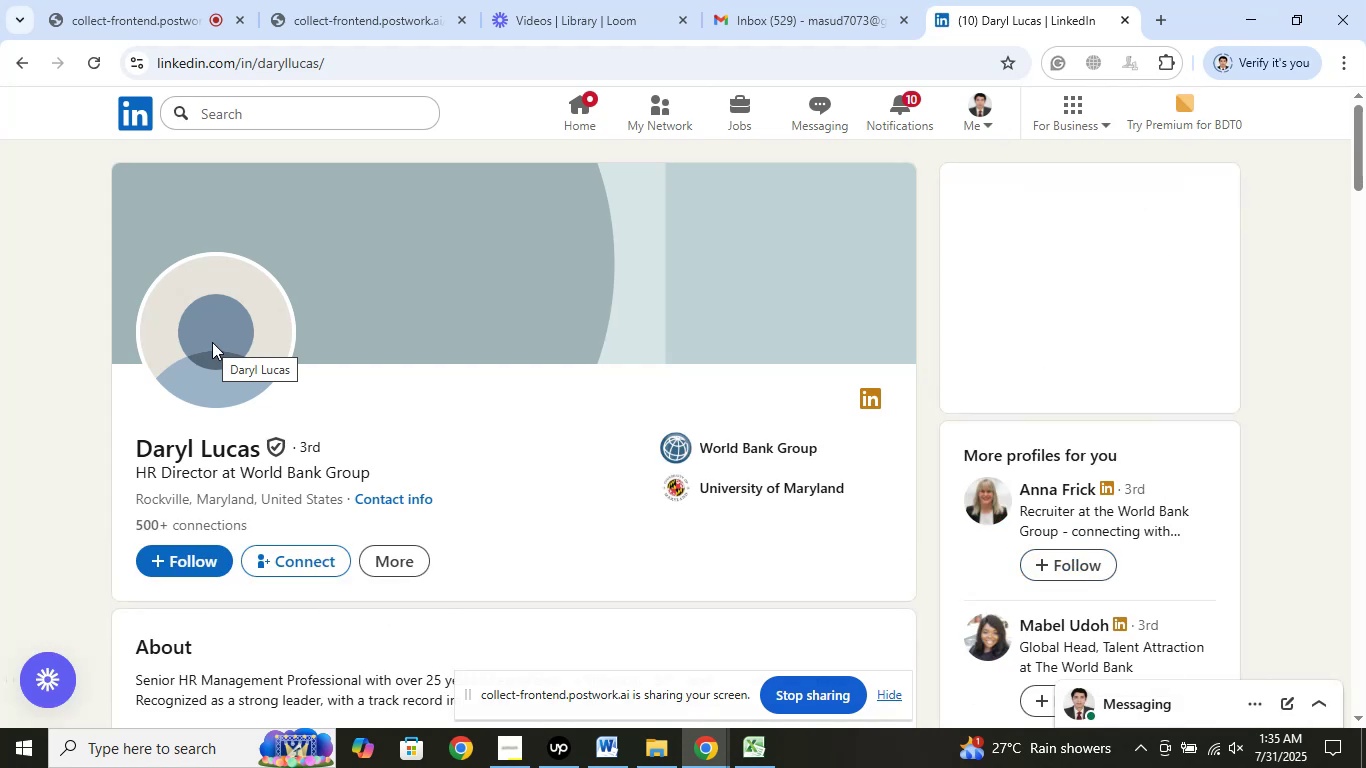 
left_click([707, 446])
 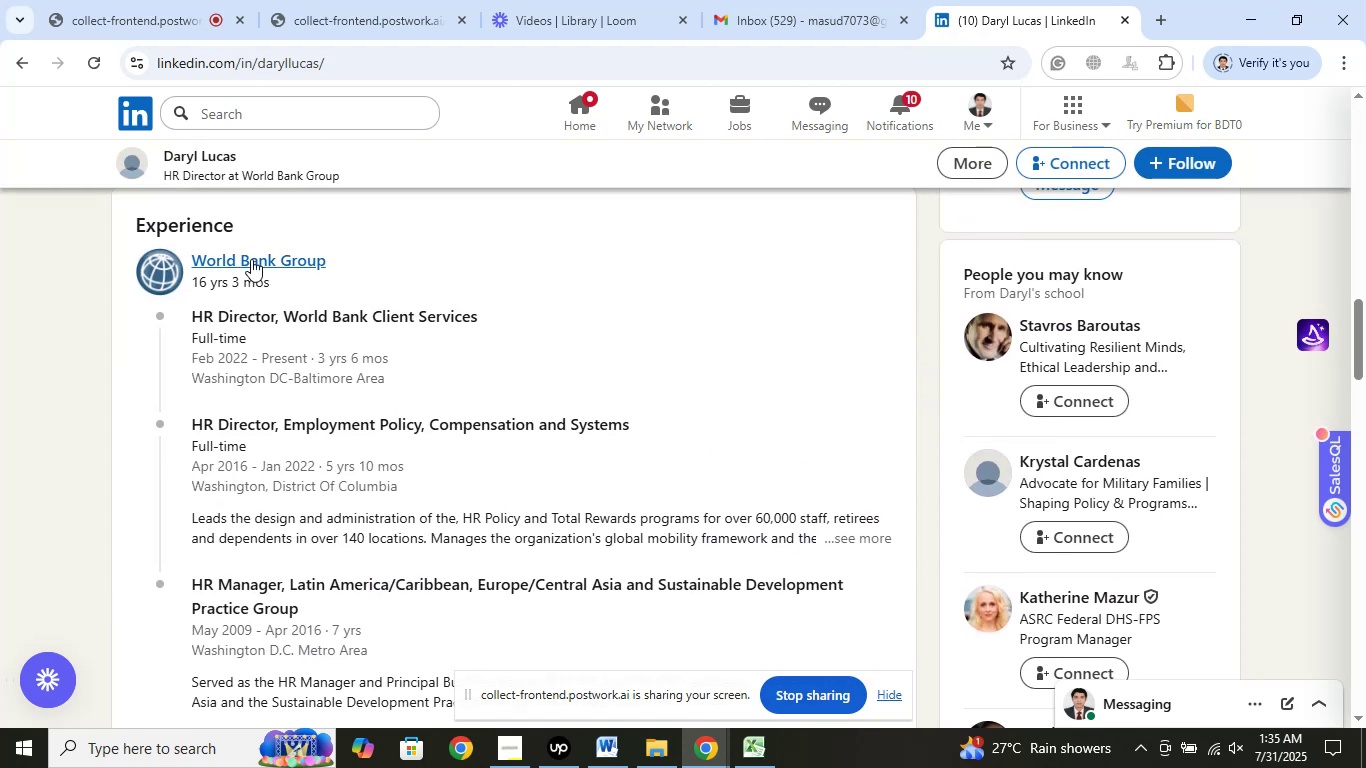 
scroll: coordinate [500, 463], scroll_direction: up, amount: 1.0
 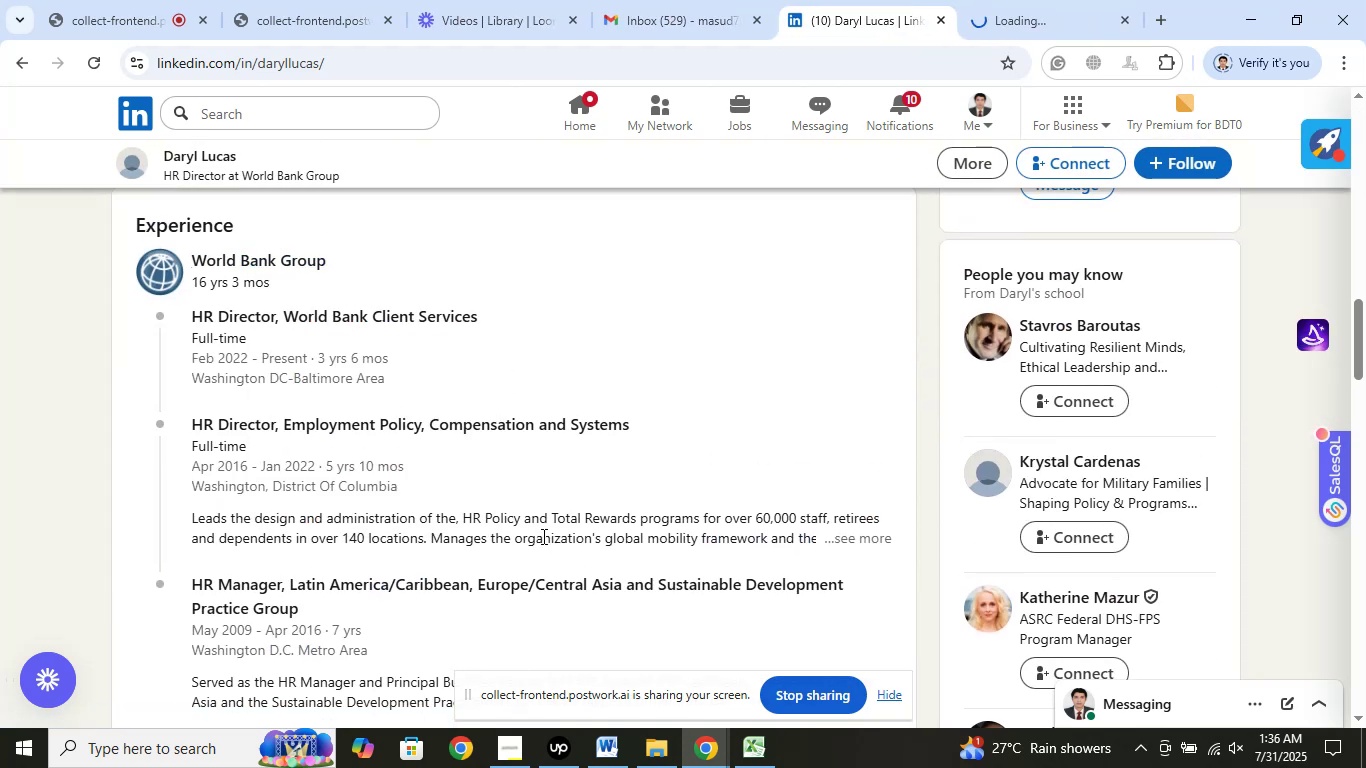 
left_click([349, 281])
 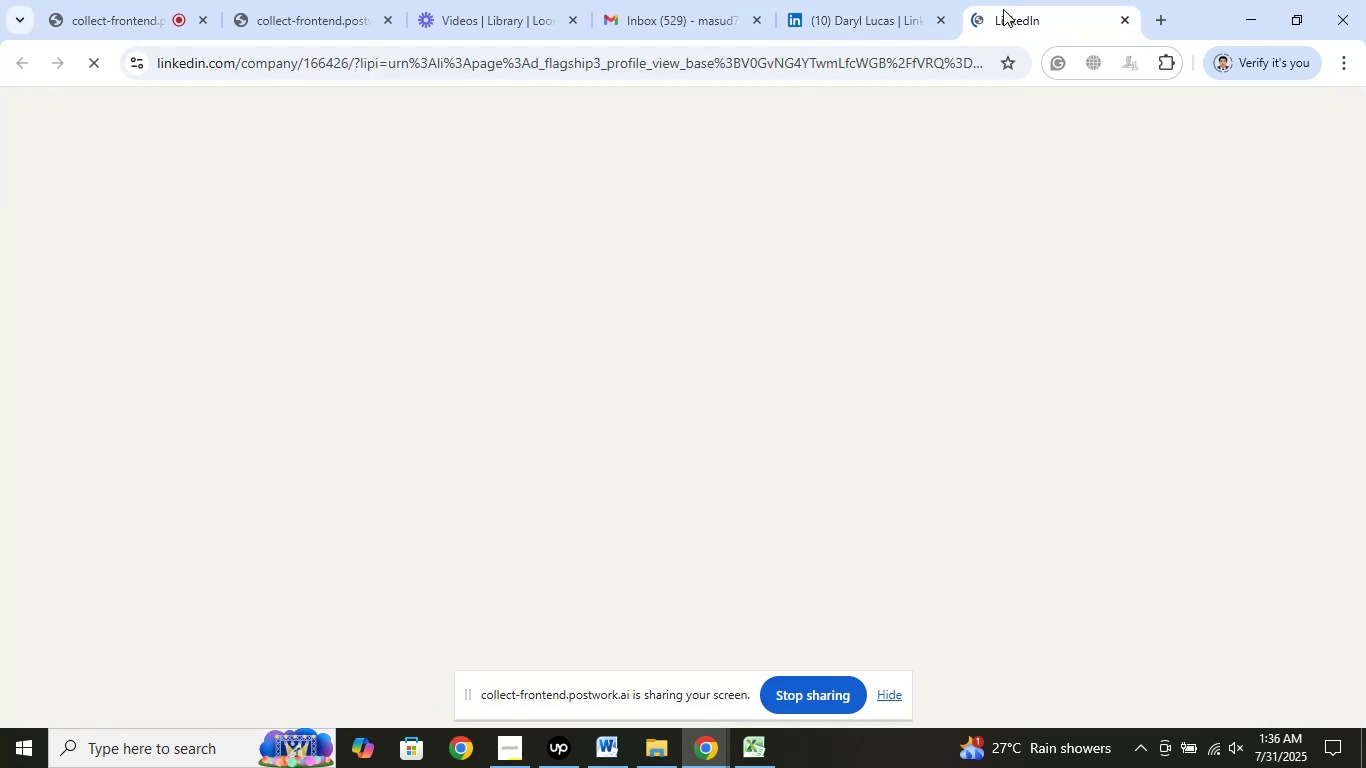 
left_click([1003, 9])
 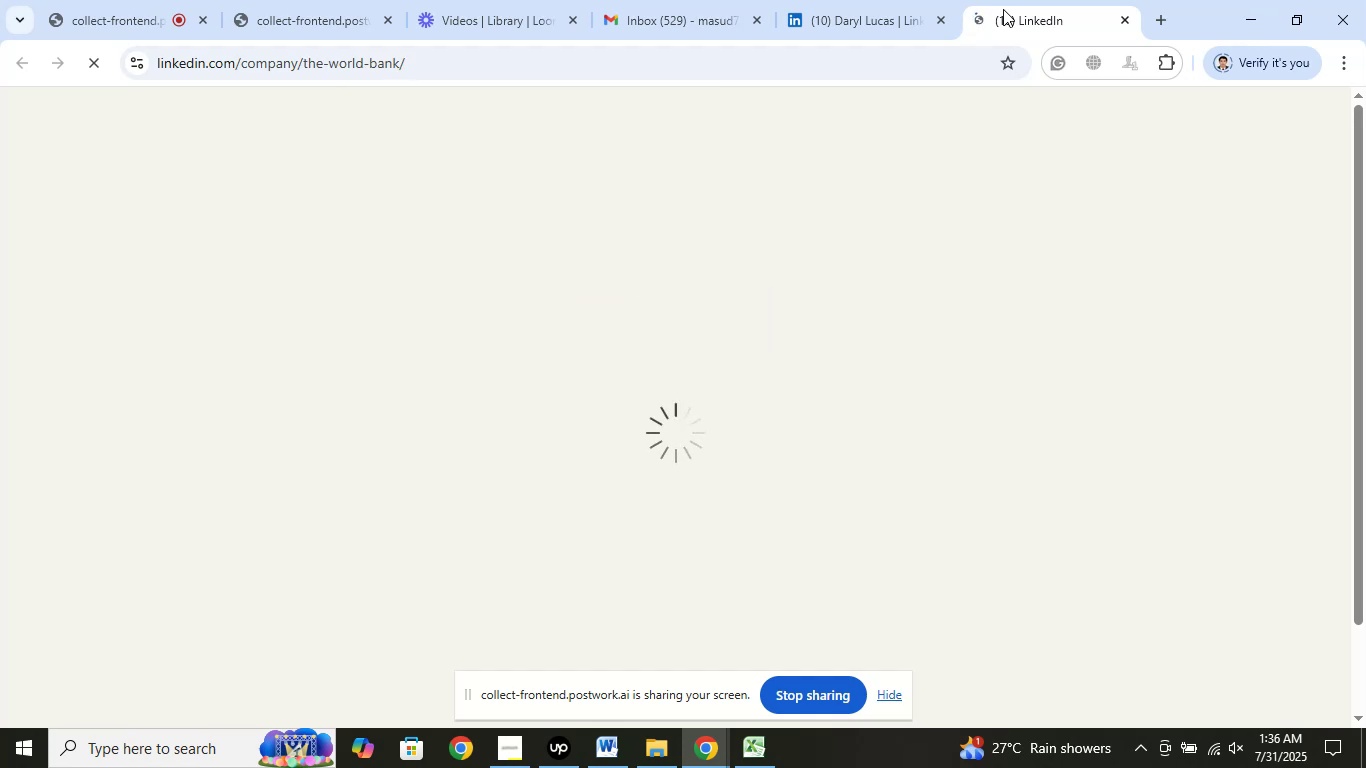 
wait(8.92)
 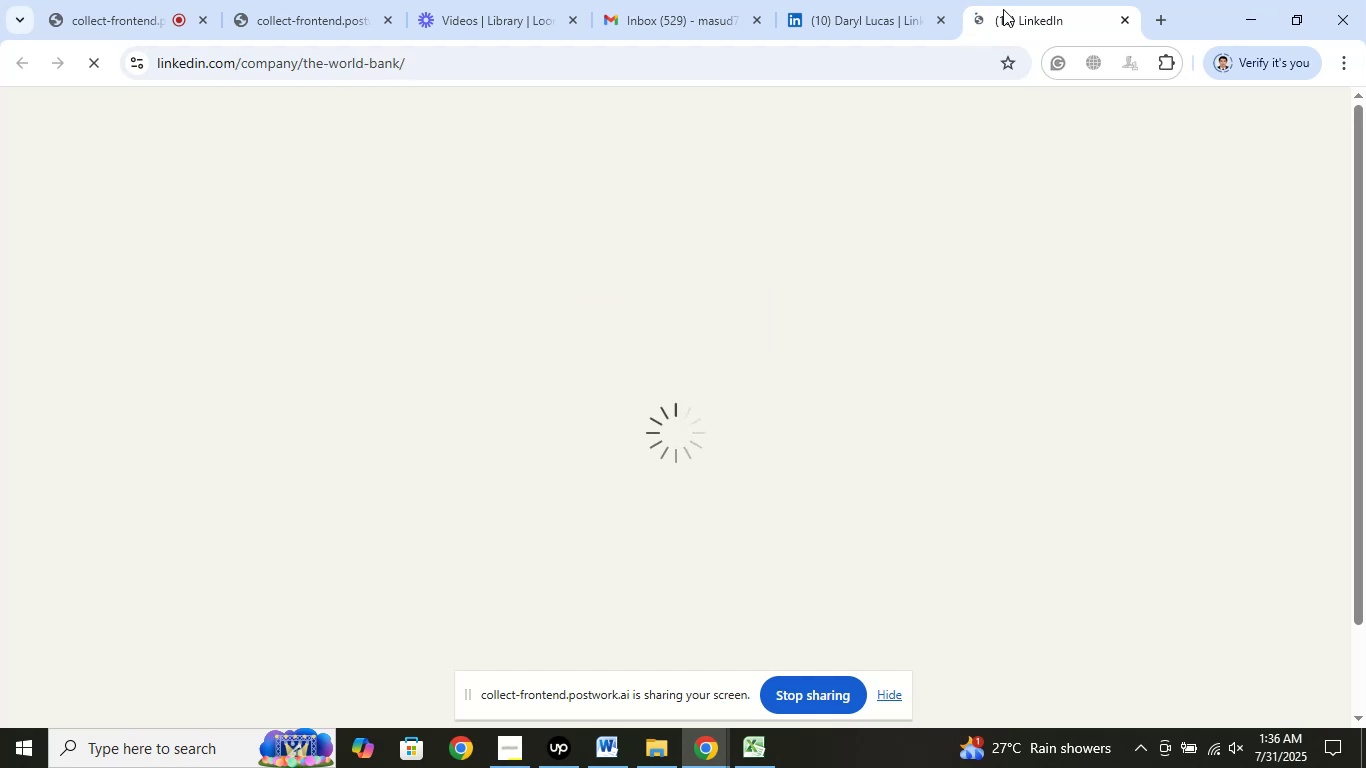 
left_click([1123, 20])
 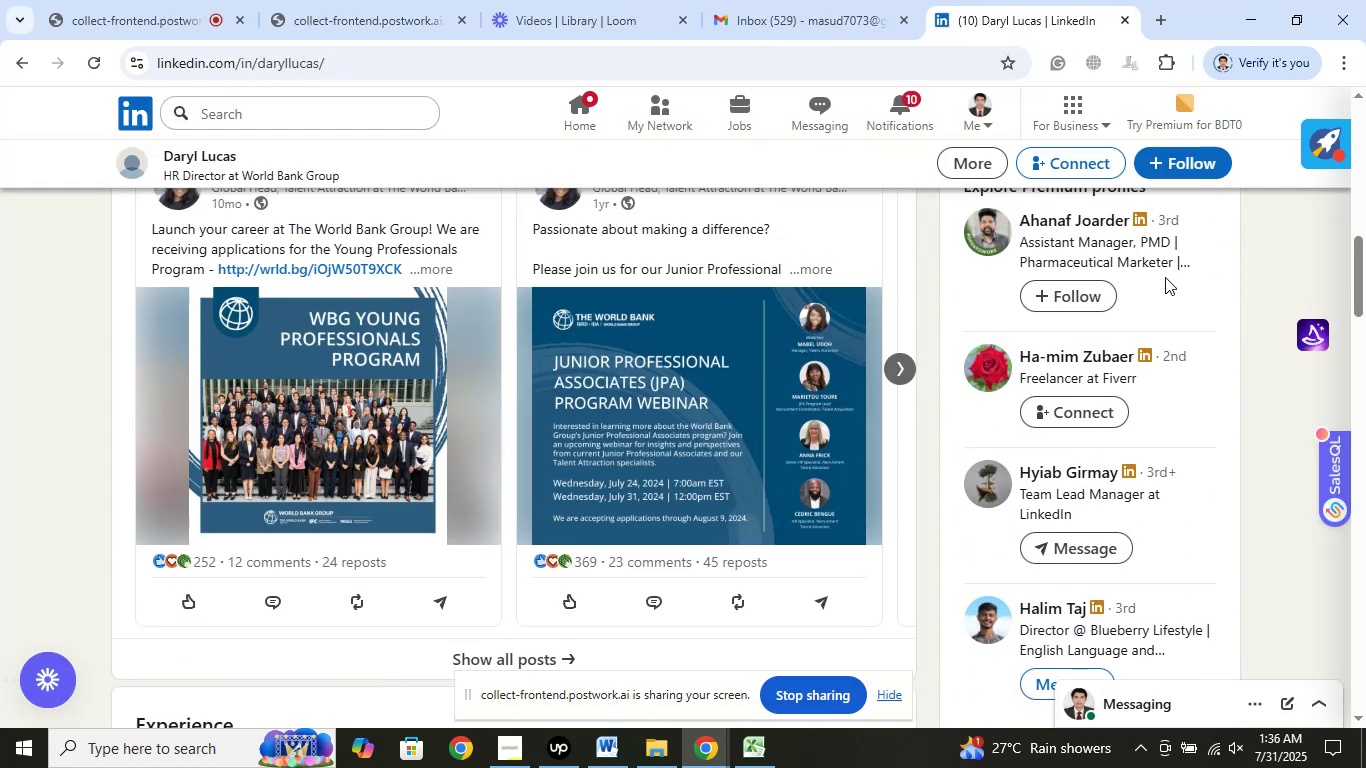 
scroll: coordinate [1170, 268], scroll_direction: up, amount: 8.0
 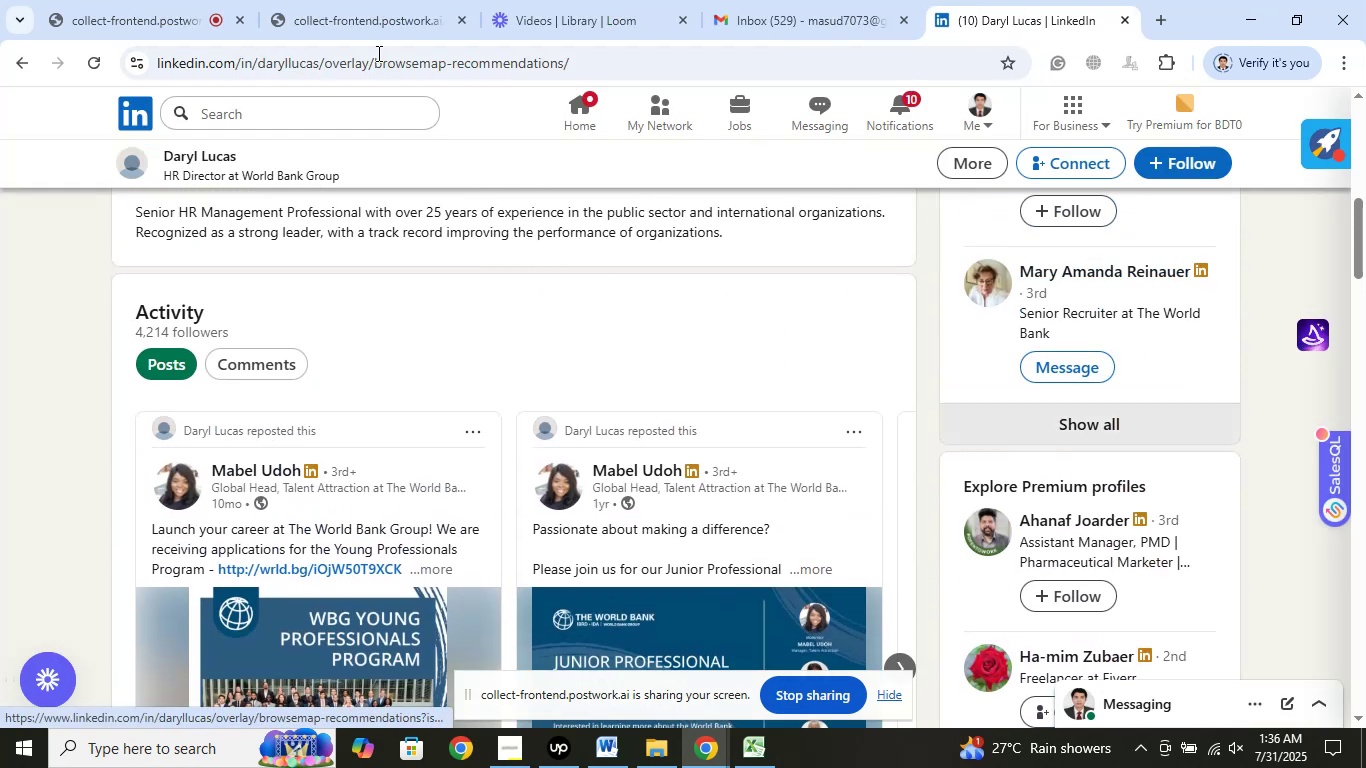 
left_click([1096, 428])
 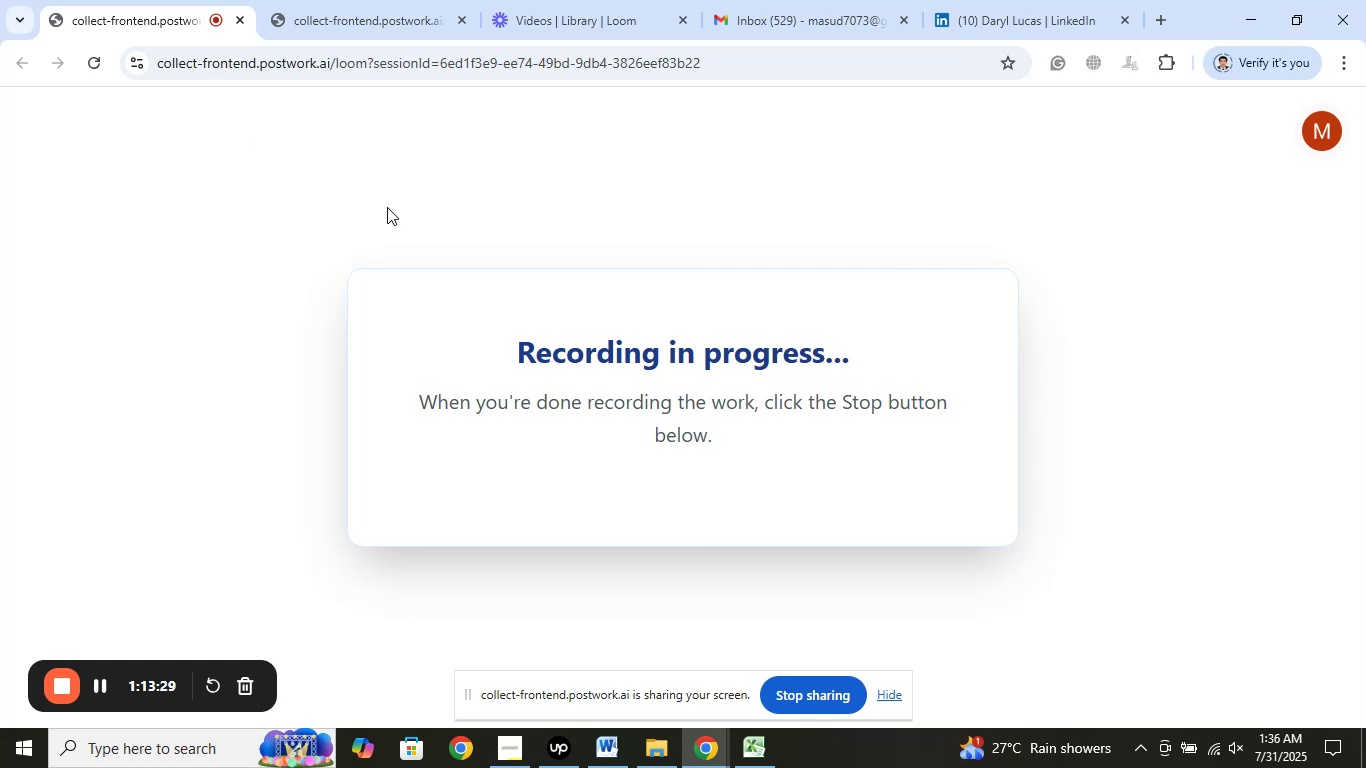 
left_click([200, 0])
 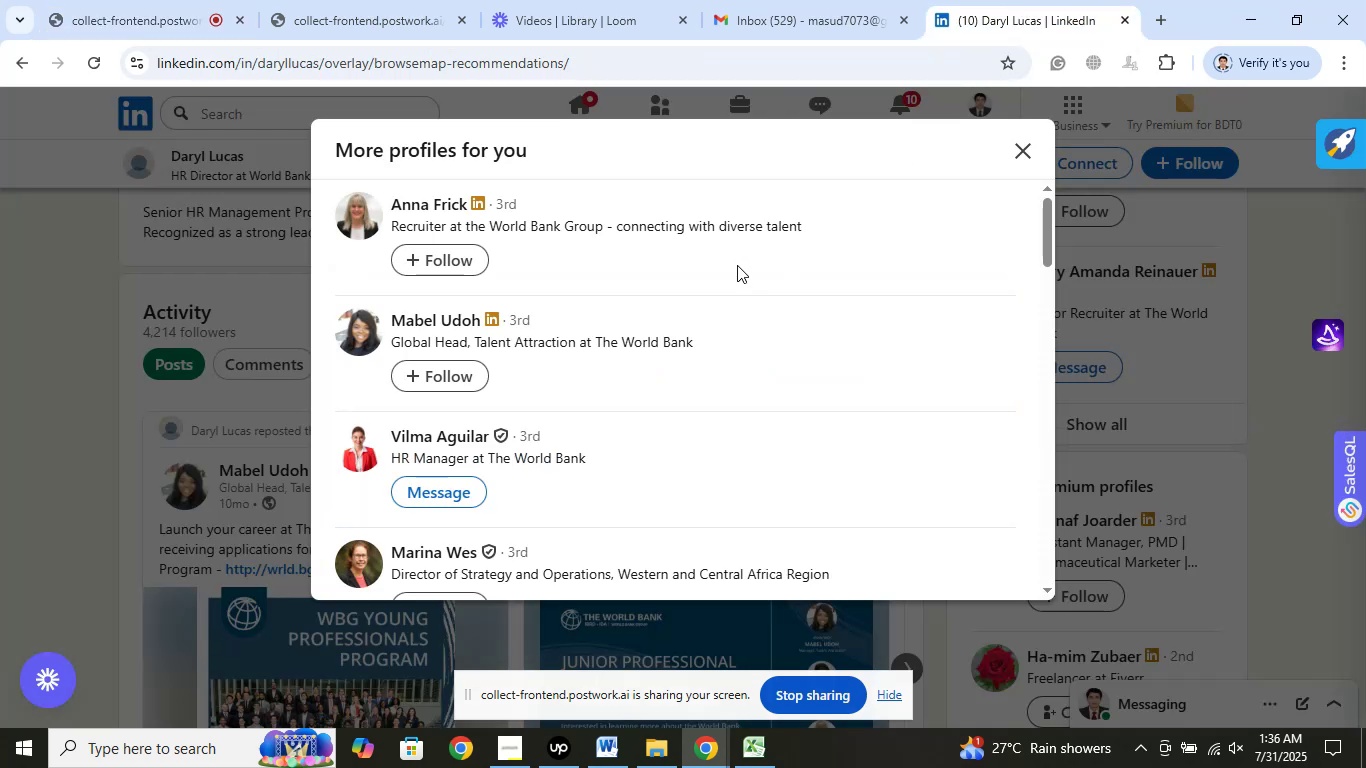 
left_click([1020, 0])
 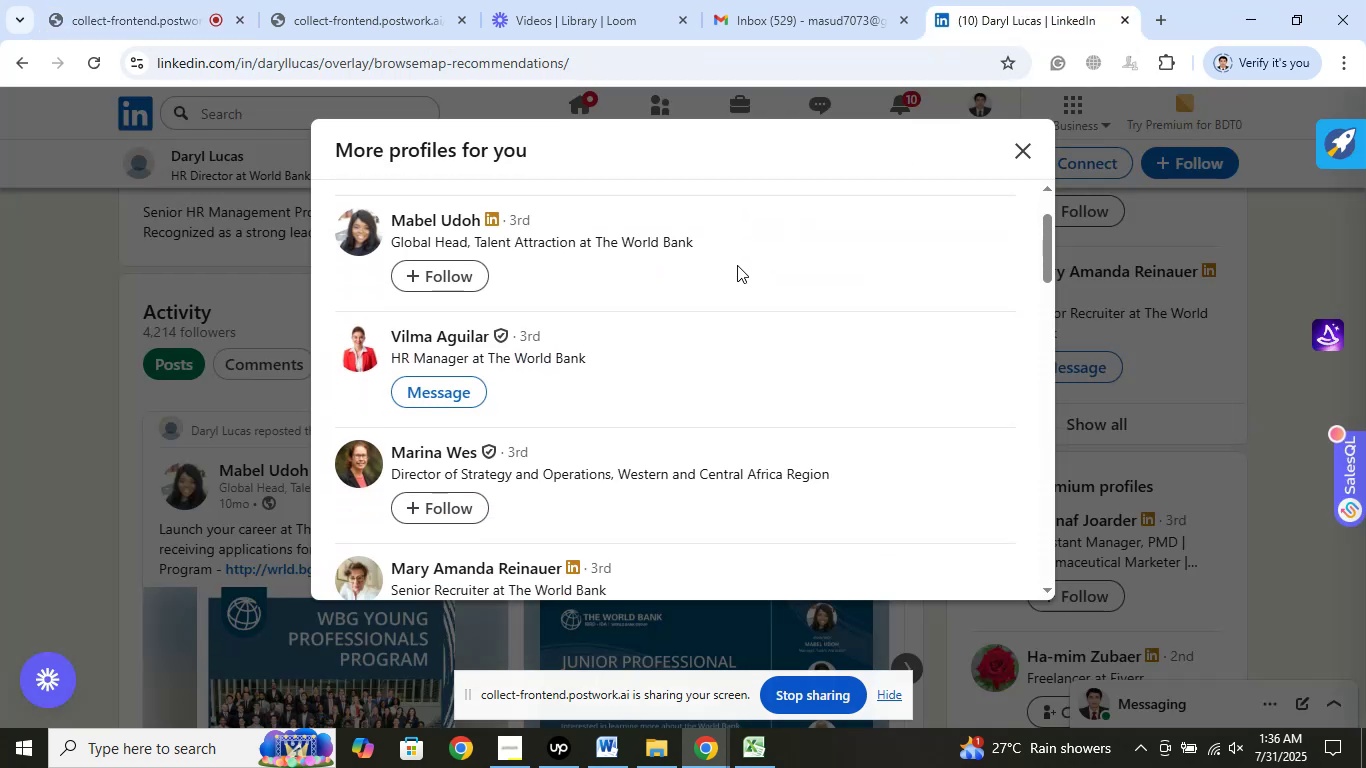 
scroll: coordinate [737, 265], scroll_direction: down, amount: 2.0
 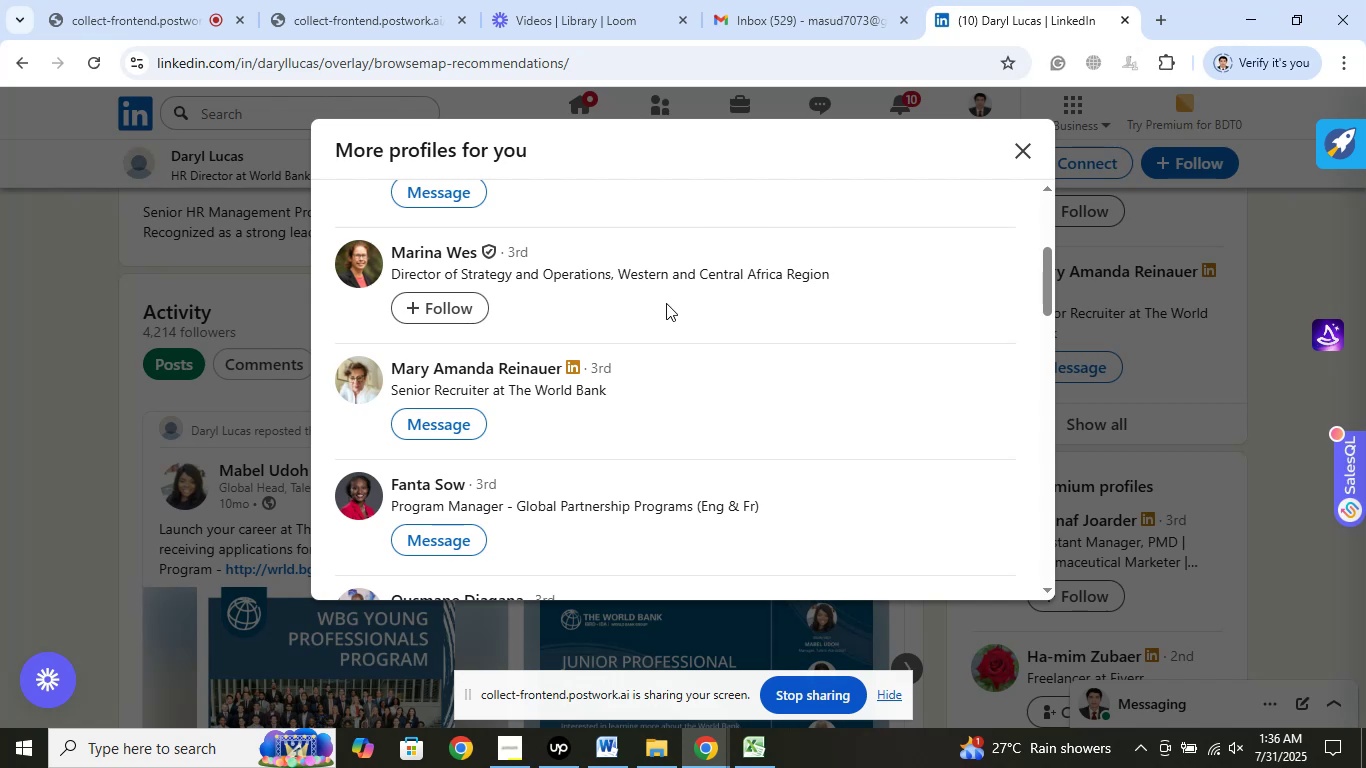 
wait(5.16)
 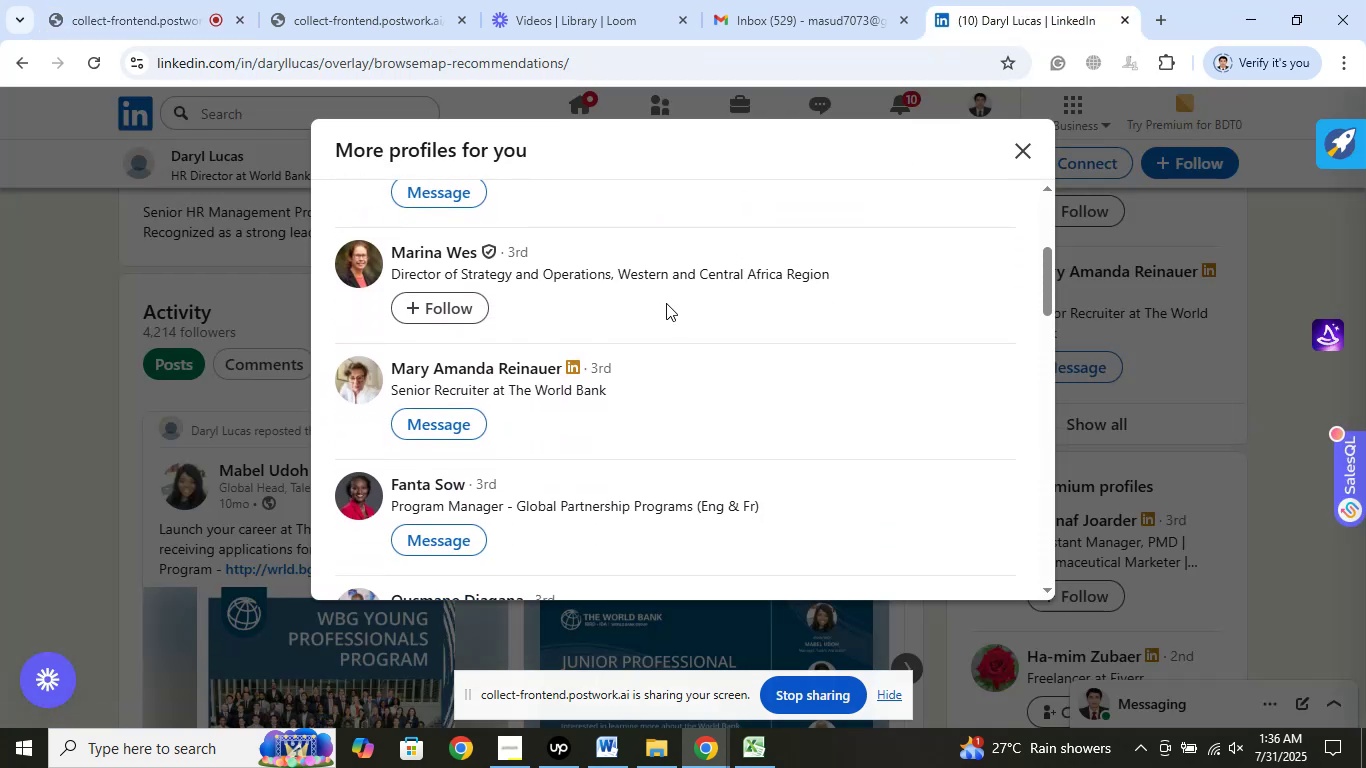 
scroll: coordinate [749, 285], scroll_direction: down, amount: 6.0
 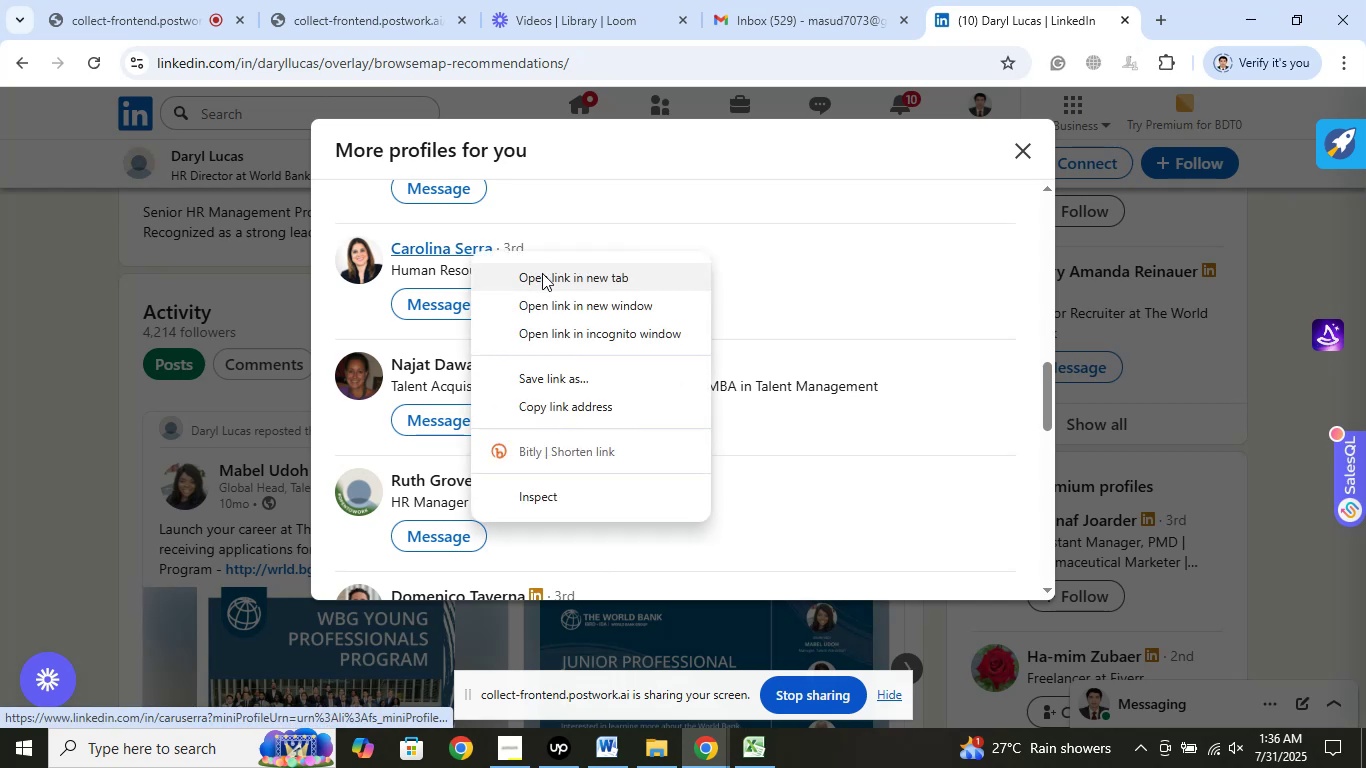 
right_click([471, 251])
 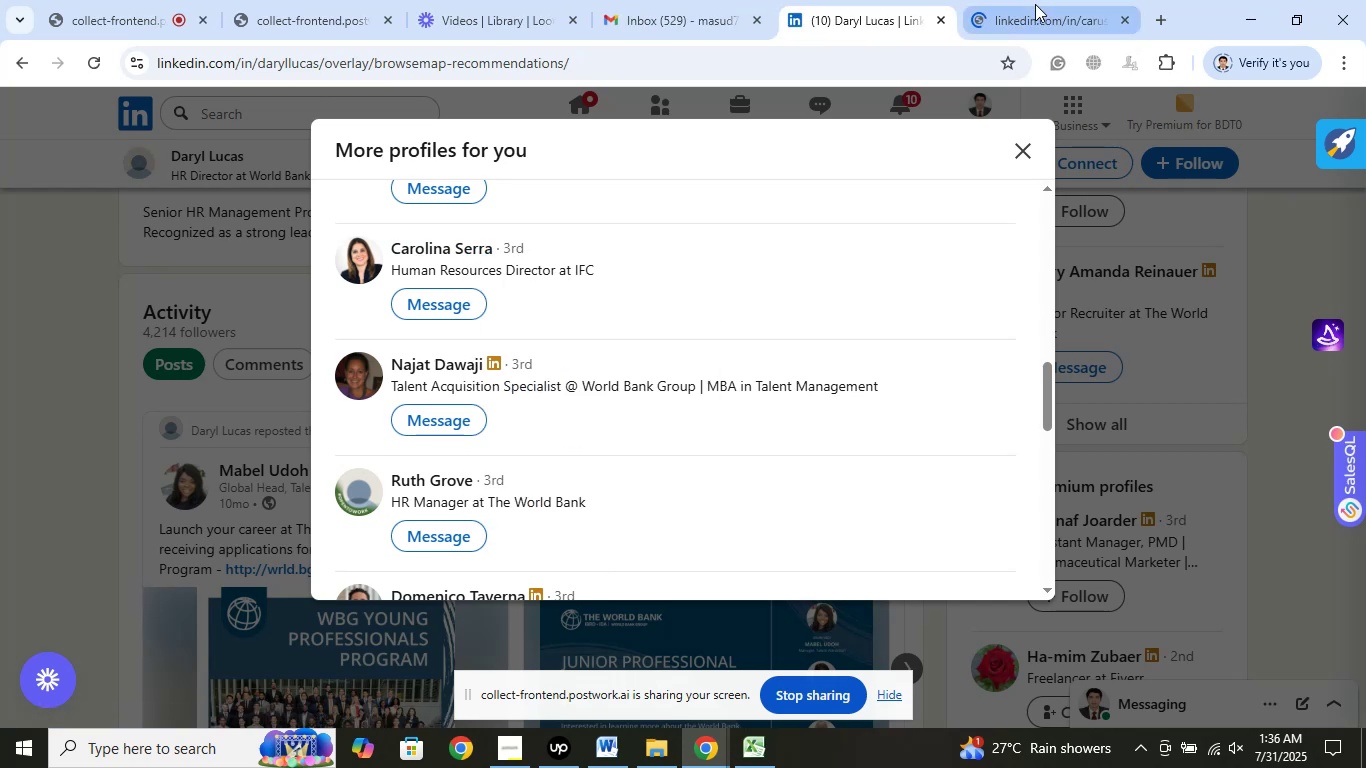 
left_click([543, 273])
 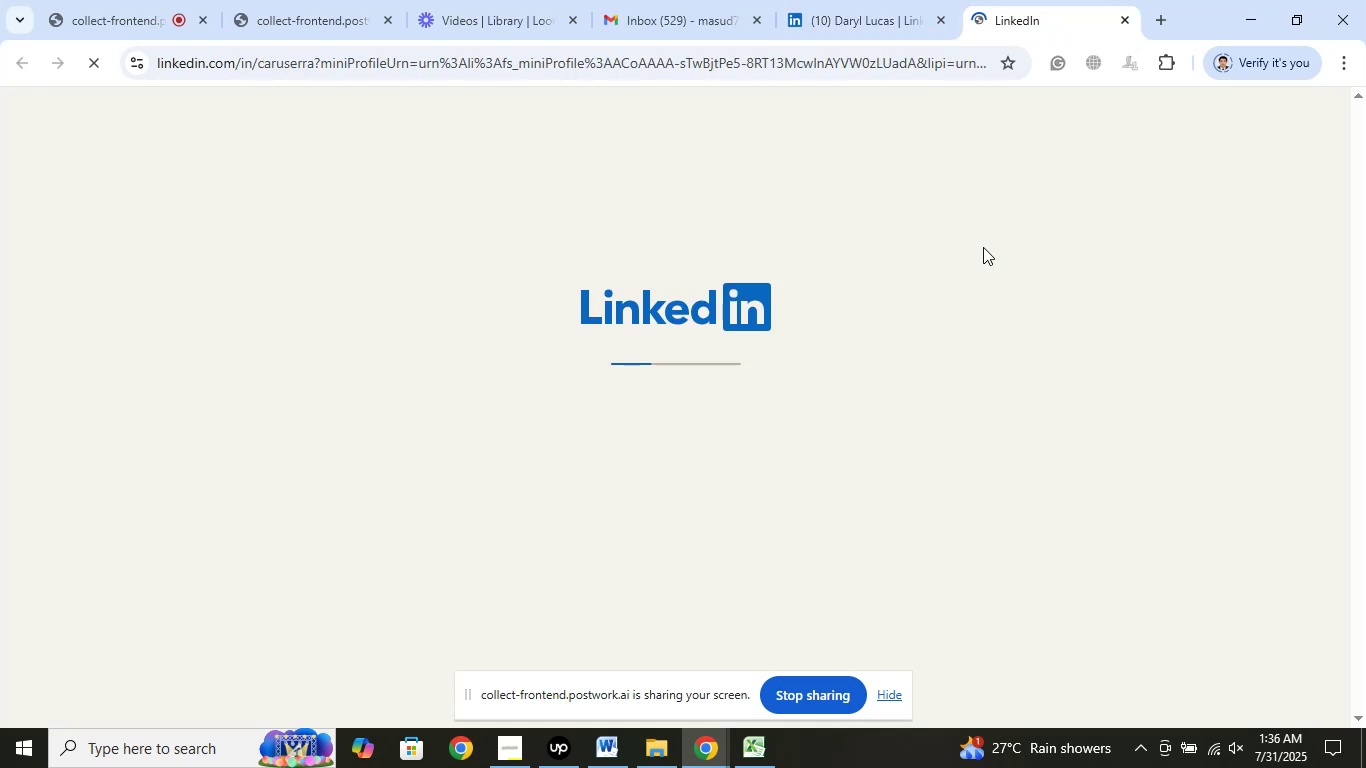 
left_click([1037, 0])
 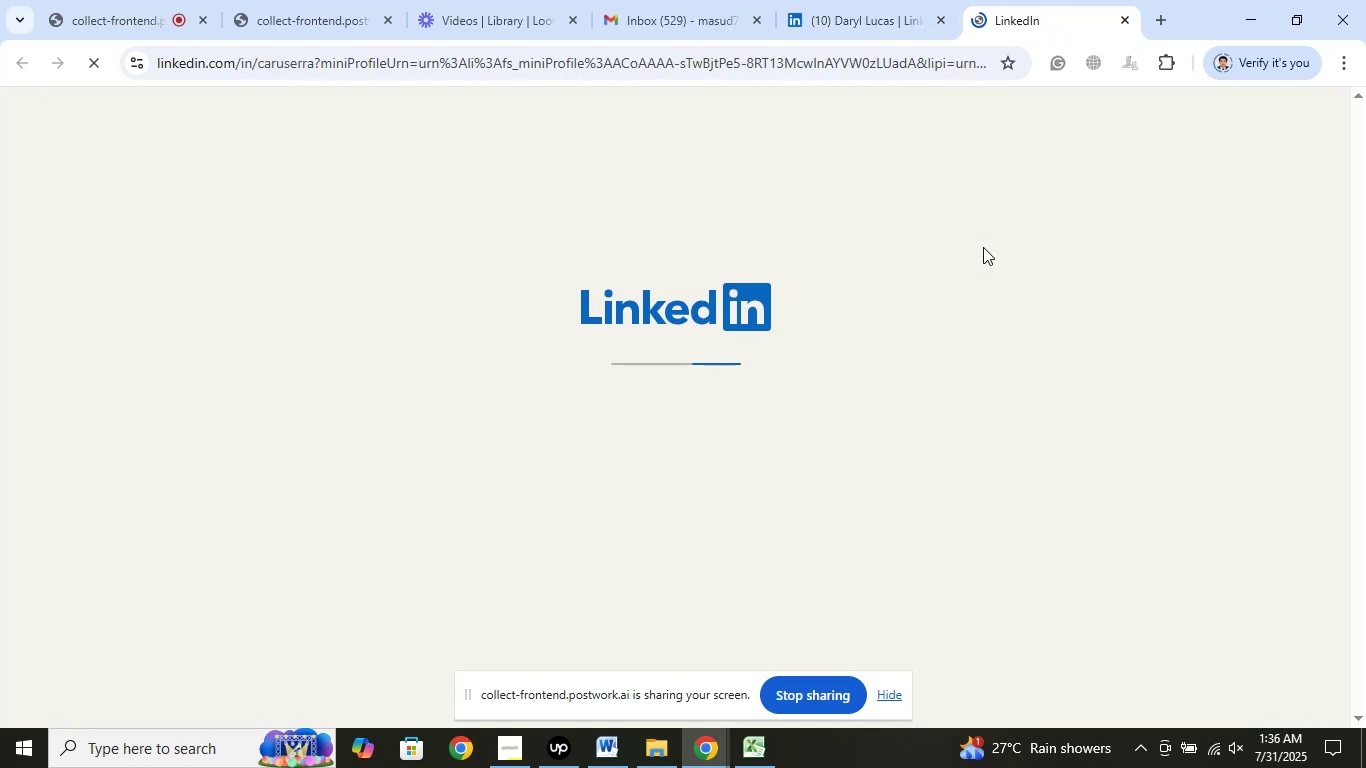 
mouse_move([978, 248])
 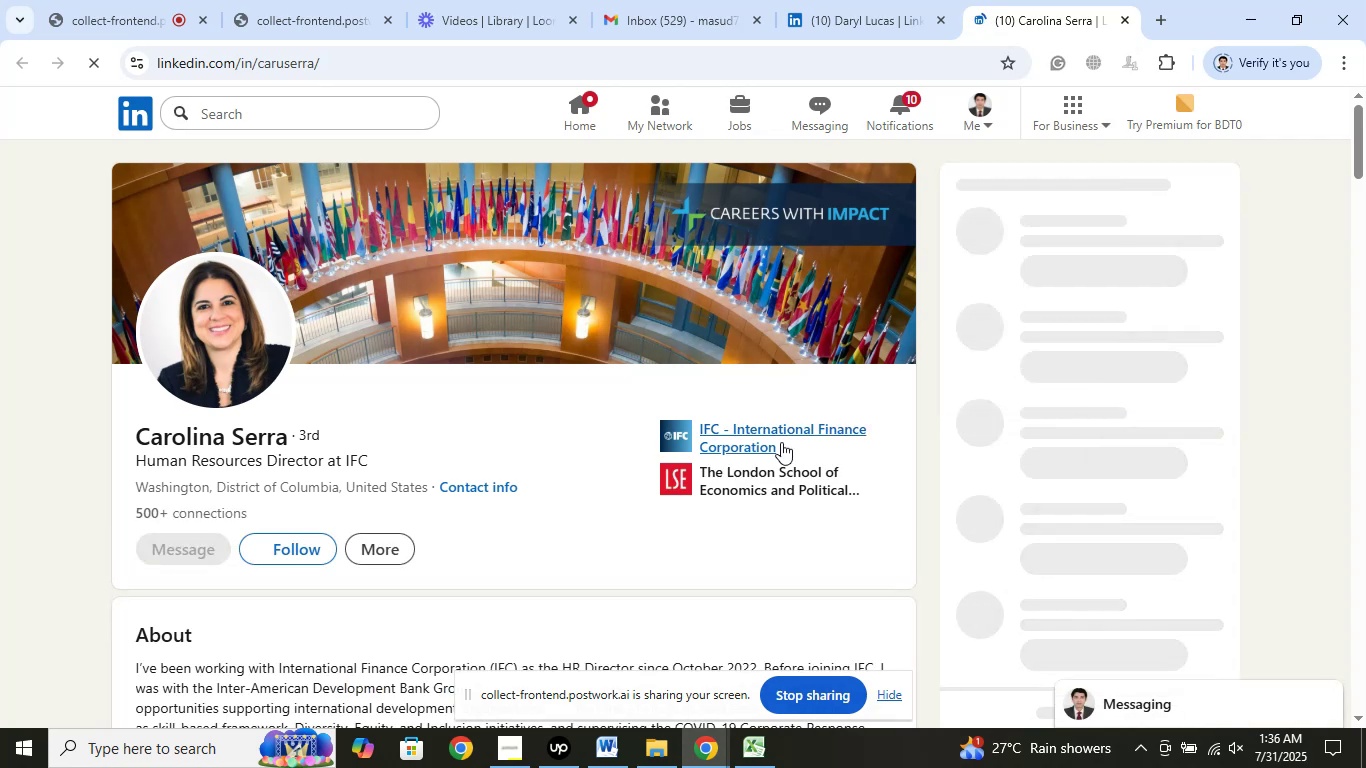 
right_click([754, 429])
 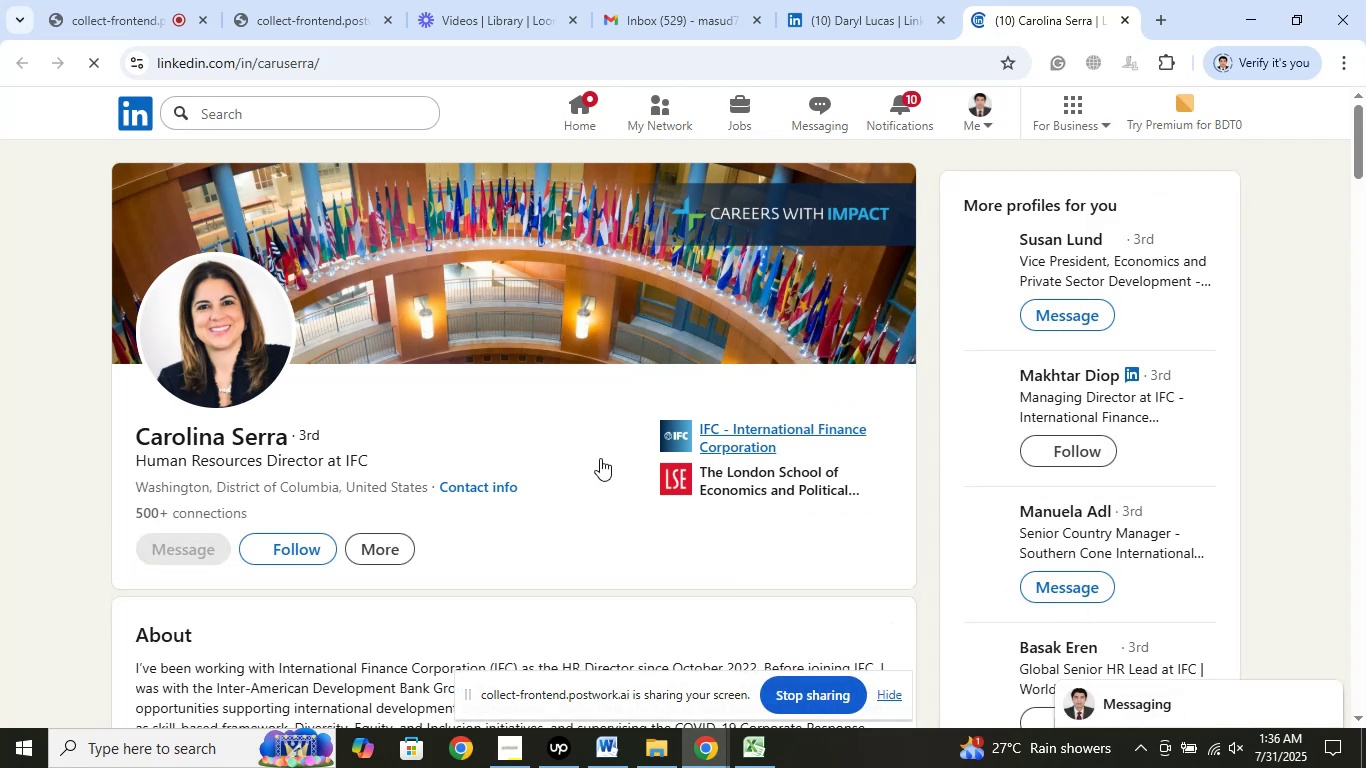 
left_click([730, 435])
 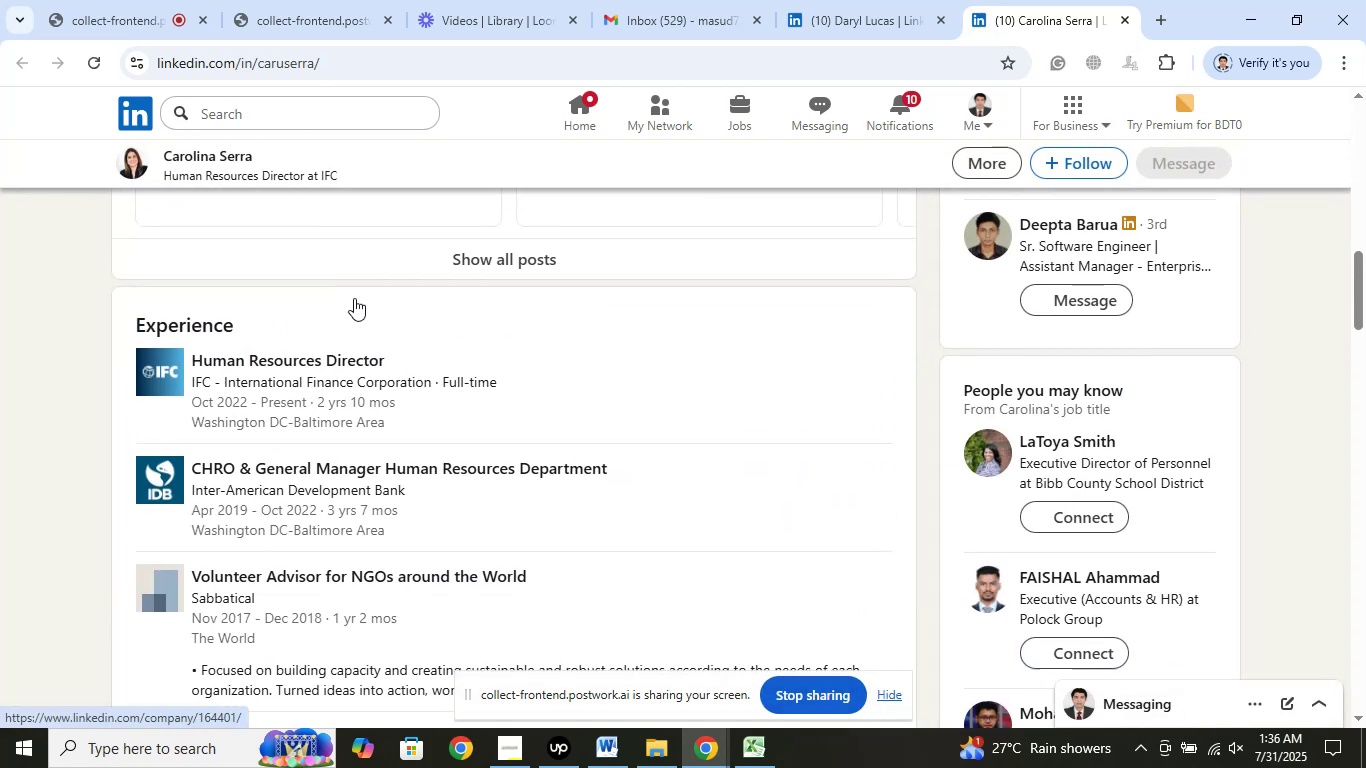 
scroll: coordinate [354, 298], scroll_direction: up, amount: 2.0
 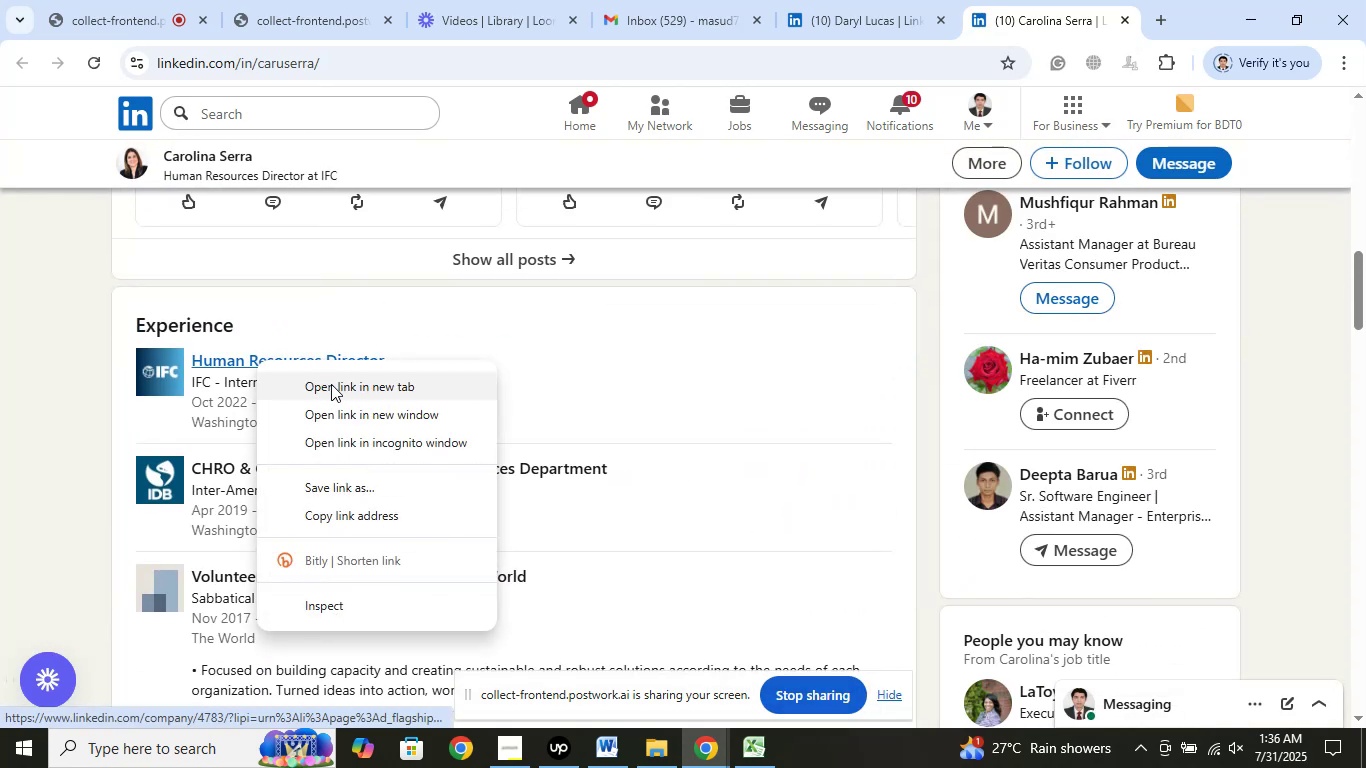 
right_click([257, 360])
 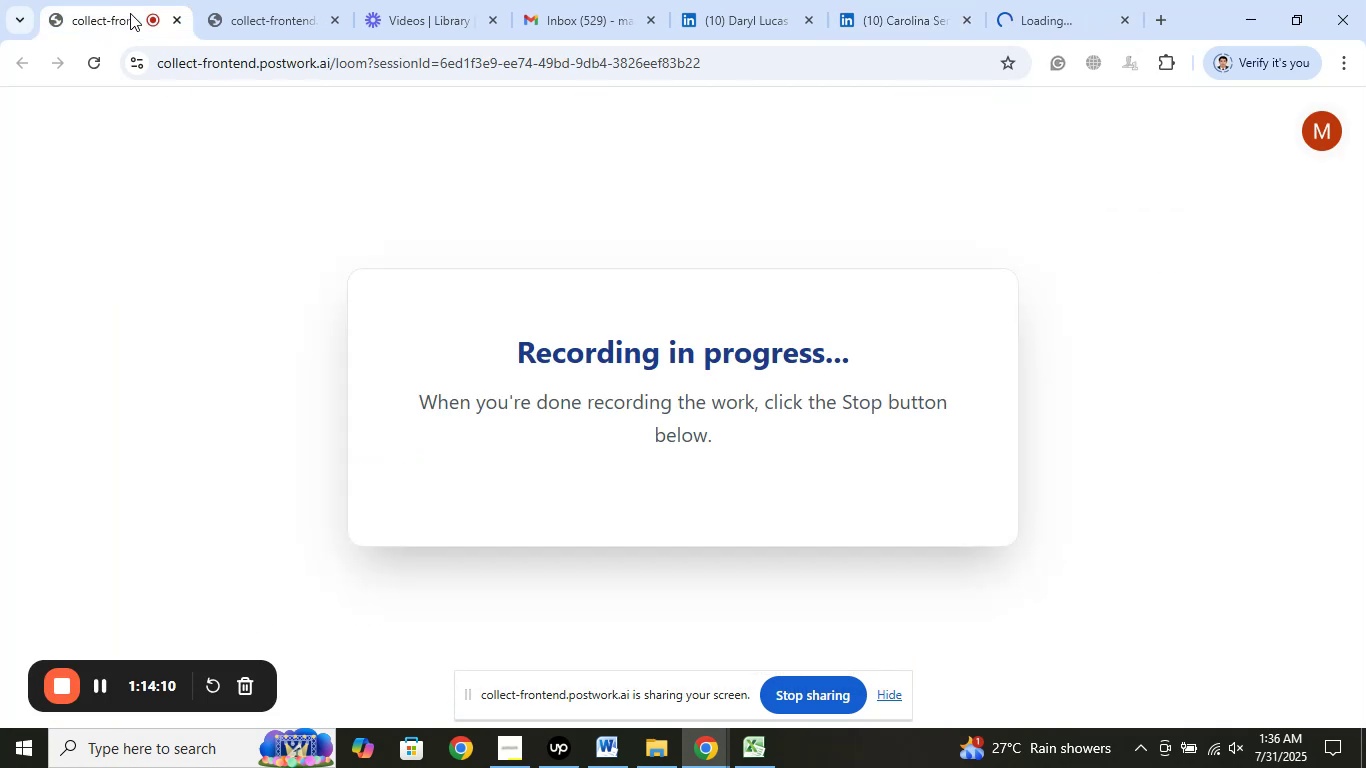 
left_click([331, 384])
 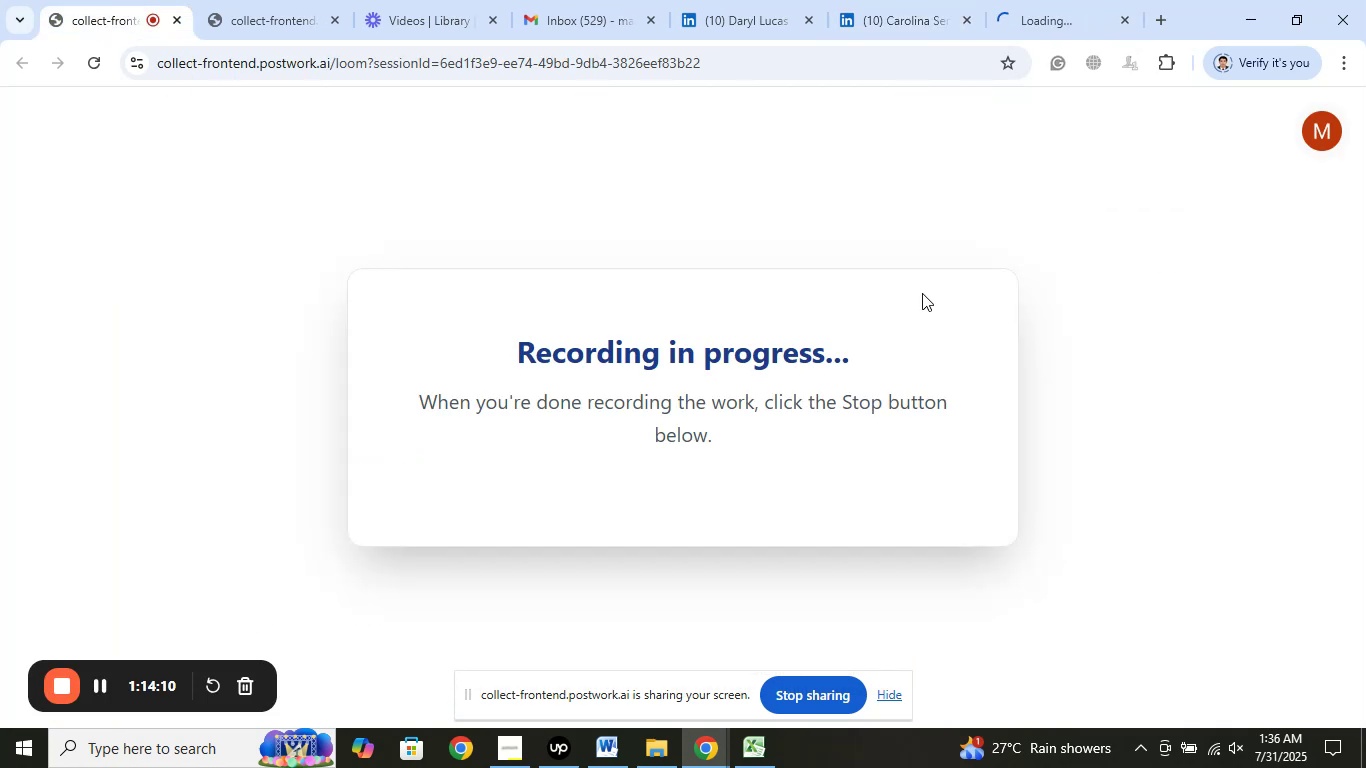 
left_click([127, 0])
 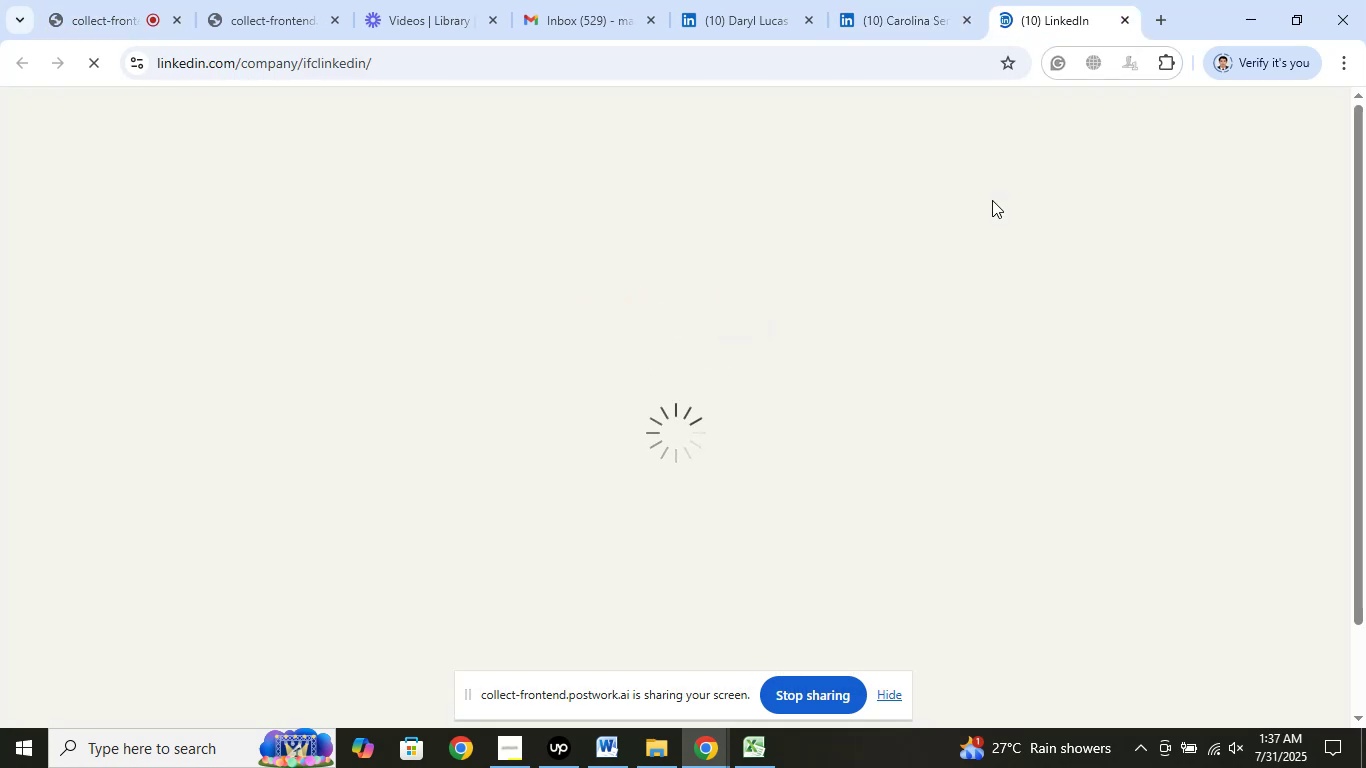 
wait(11.67)
 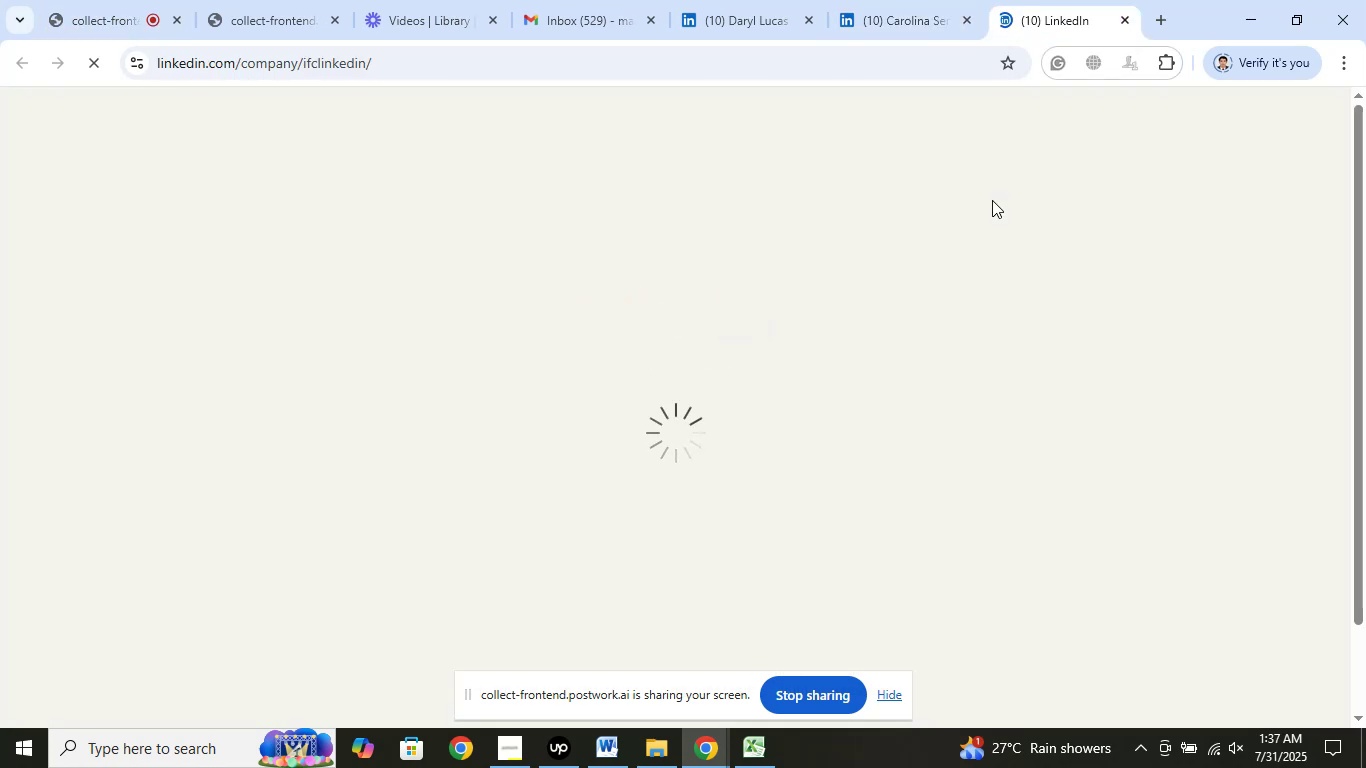 
left_click([947, 0])
 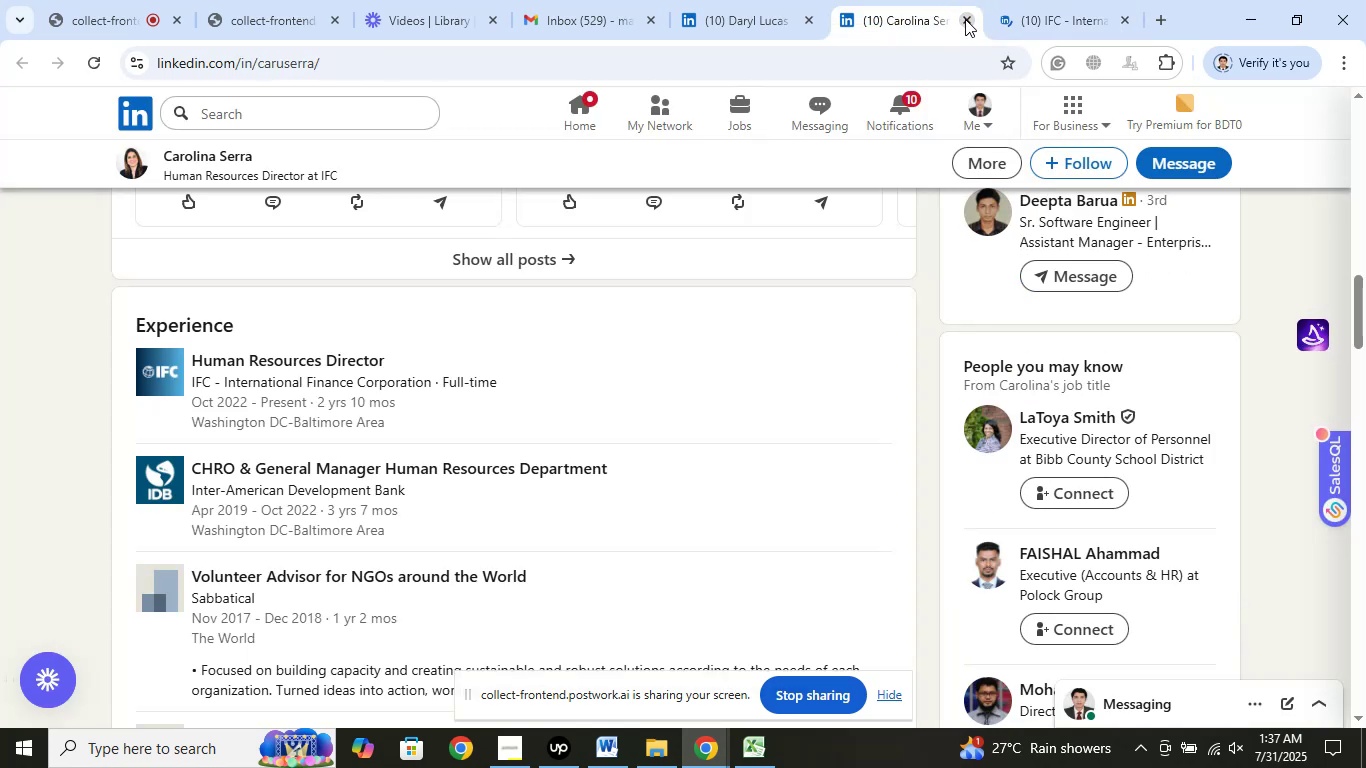 
left_click([965, 19])
 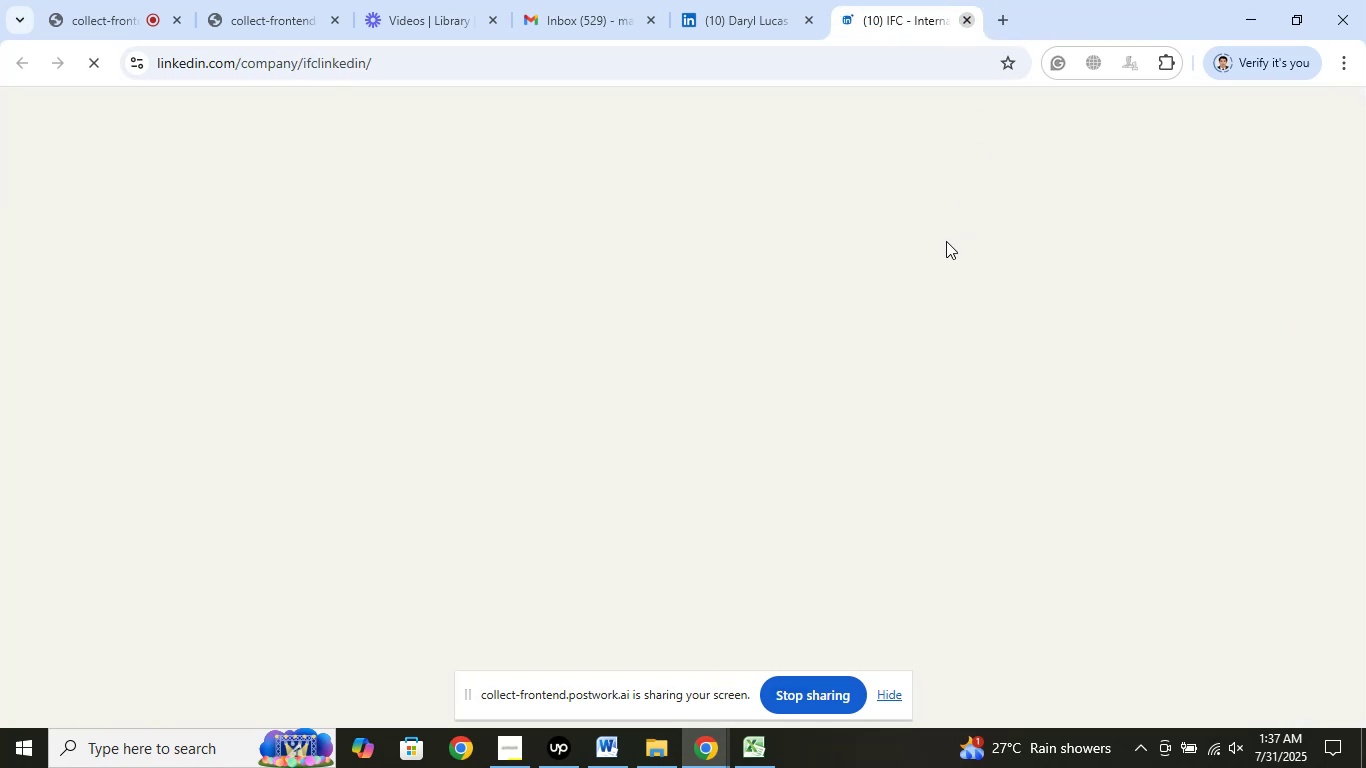 
left_click([965, 19])
 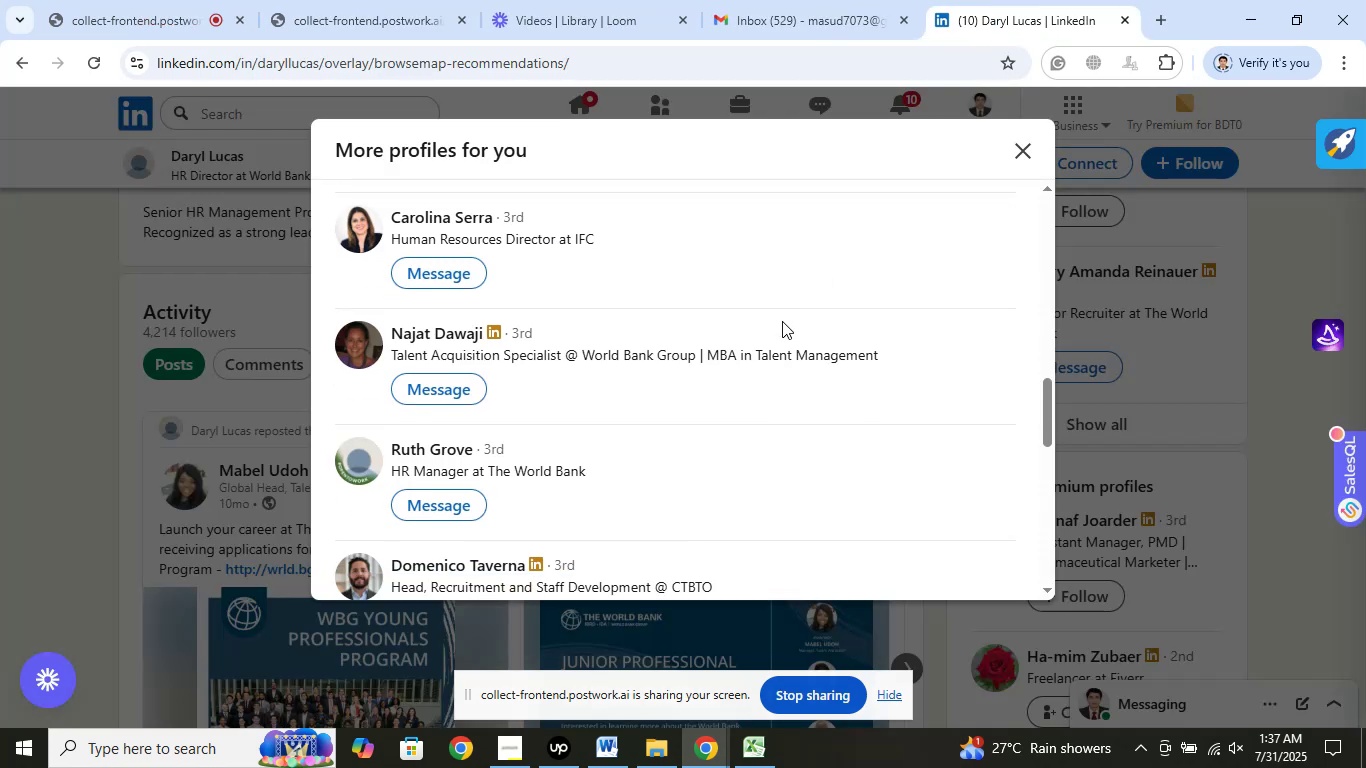 
scroll: coordinate [777, 307], scroll_direction: down, amount: 3.0
 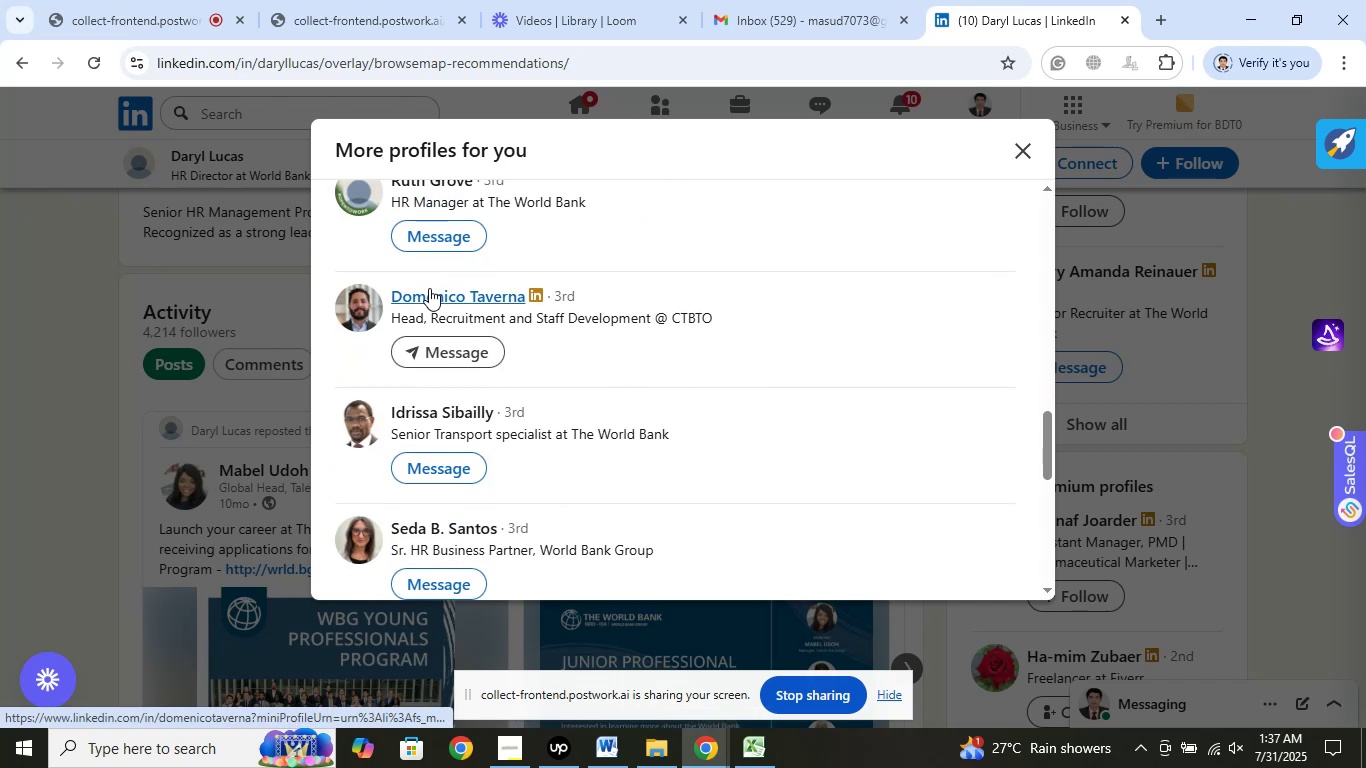 
right_click([429, 288])
 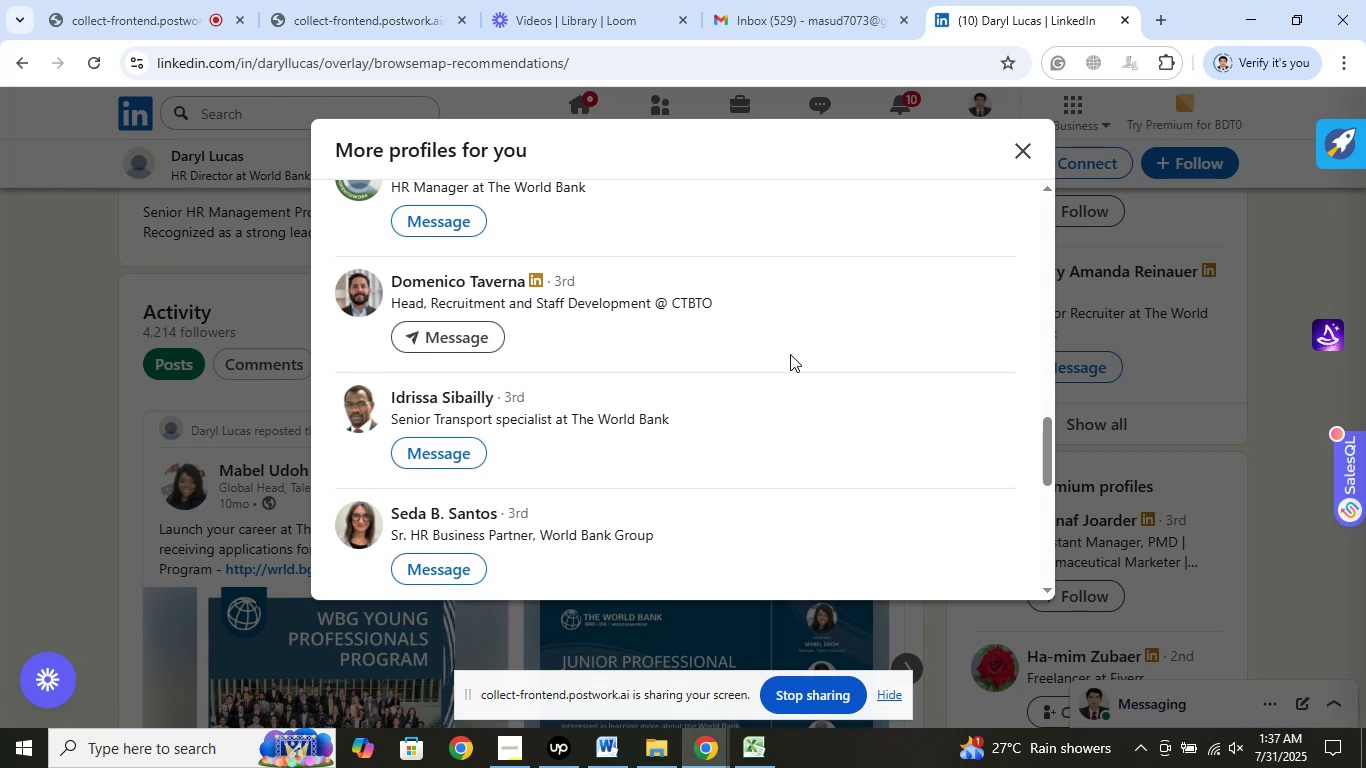 
left_click([796, 347])
 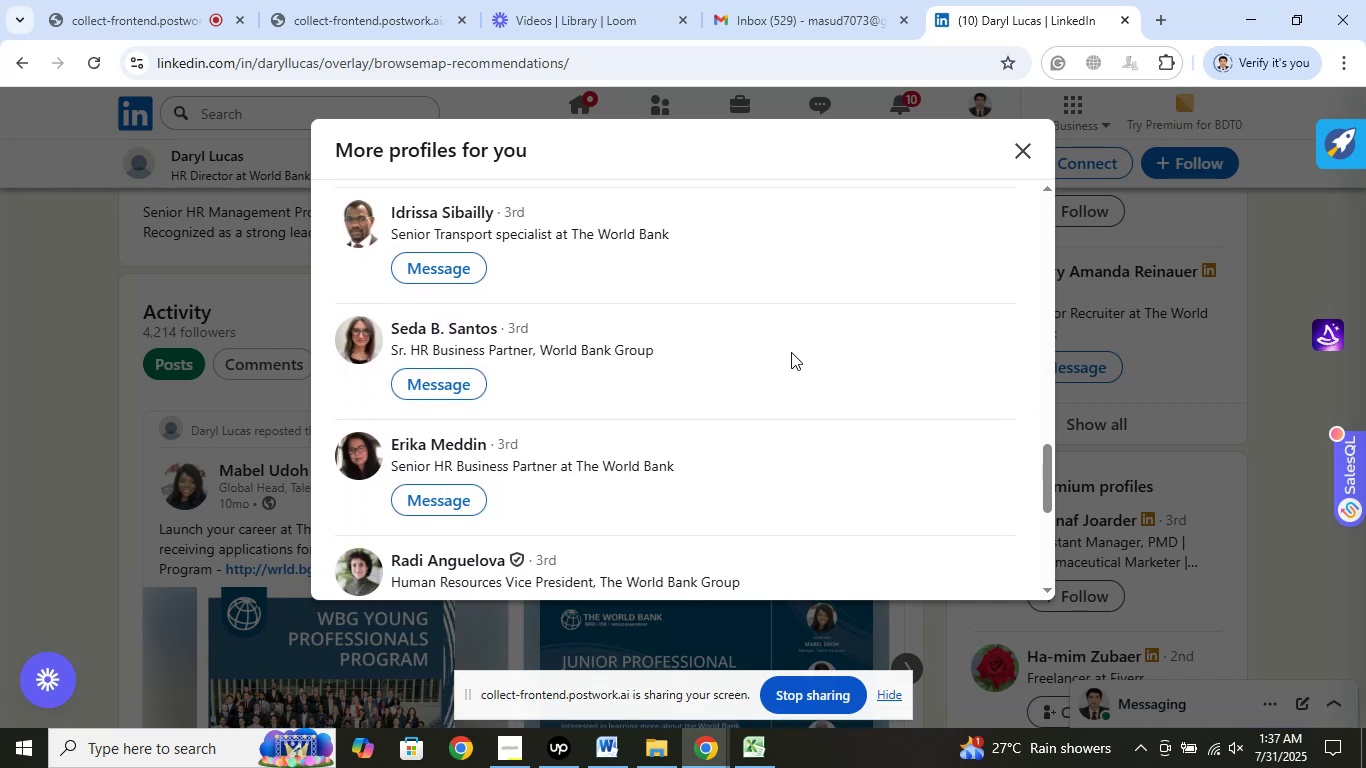 
scroll: coordinate [904, 329], scroll_direction: down, amount: 5.0
 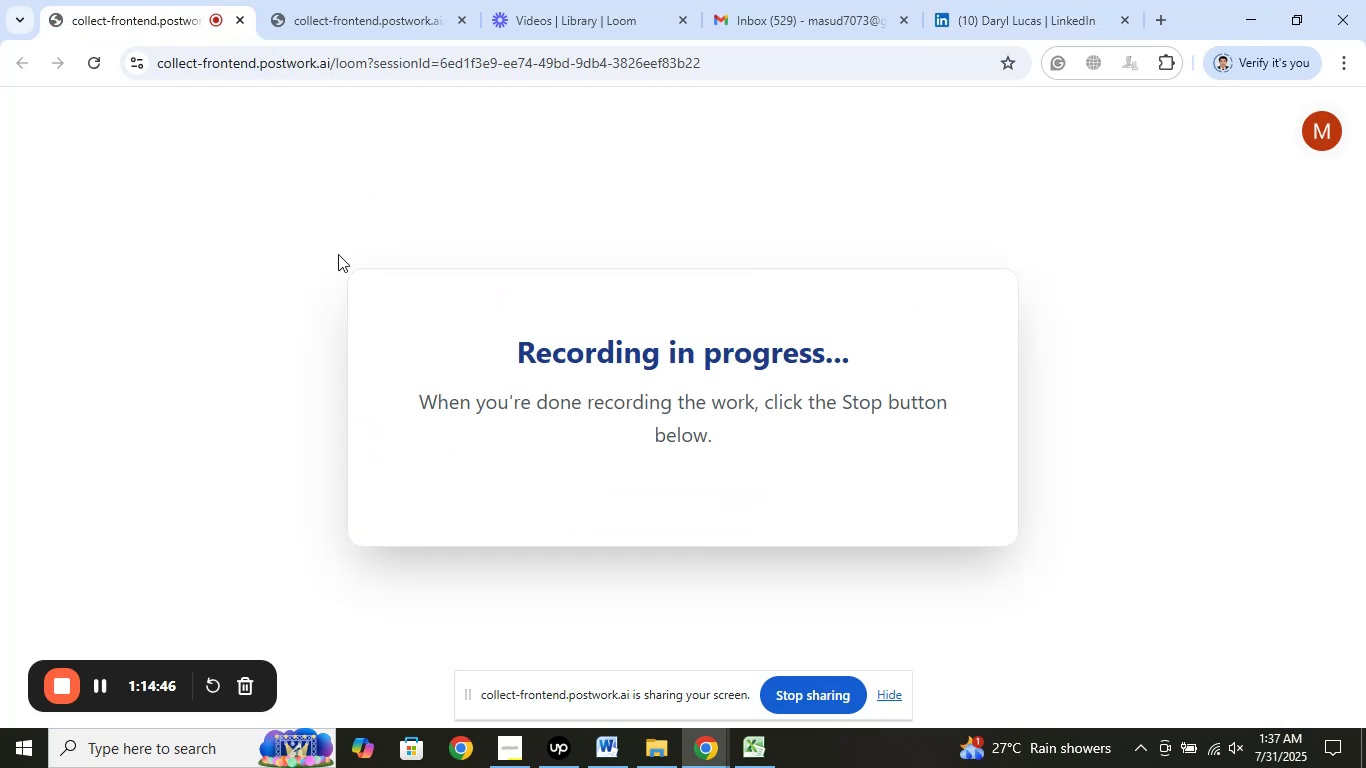 
left_click([195, 0])
 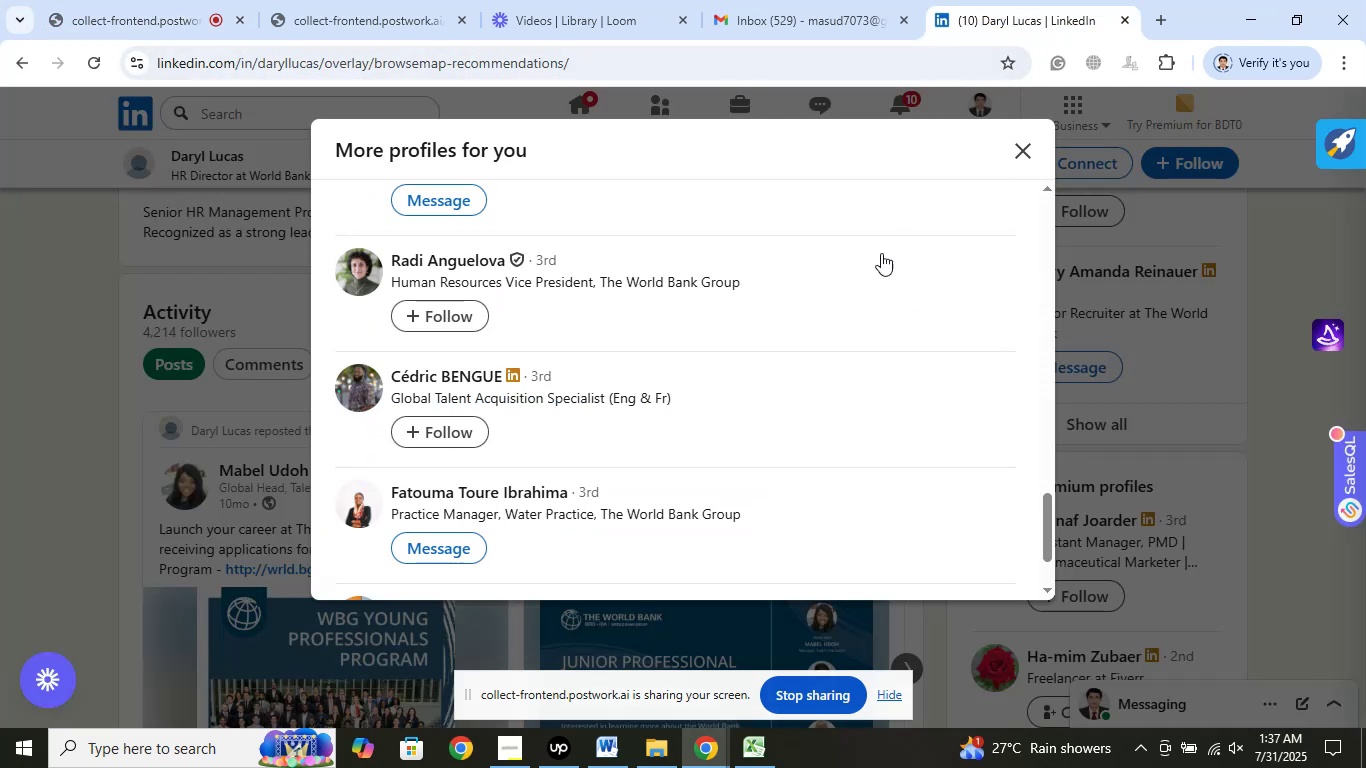 
left_click([1026, 0])
 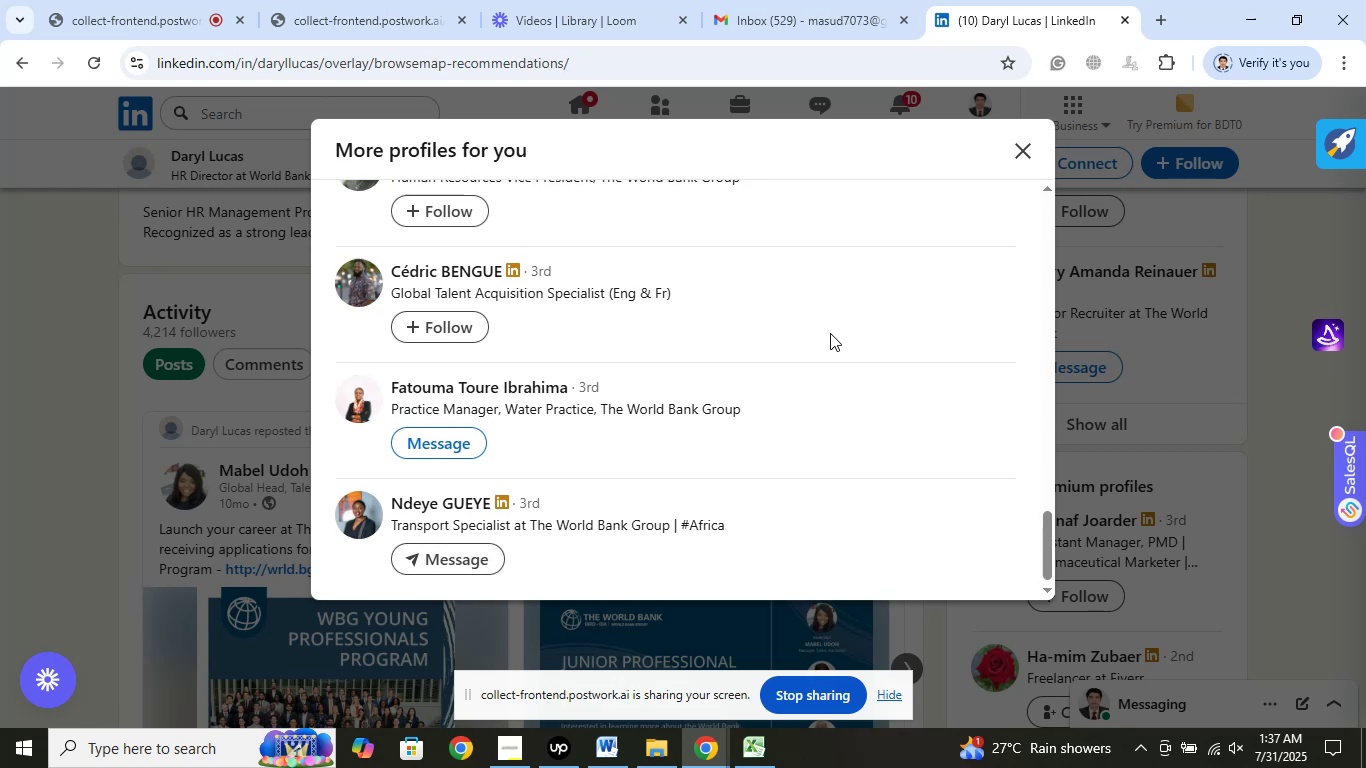 
scroll: coordinate [818, 338], scroll_direction: down, amount: 1.0
 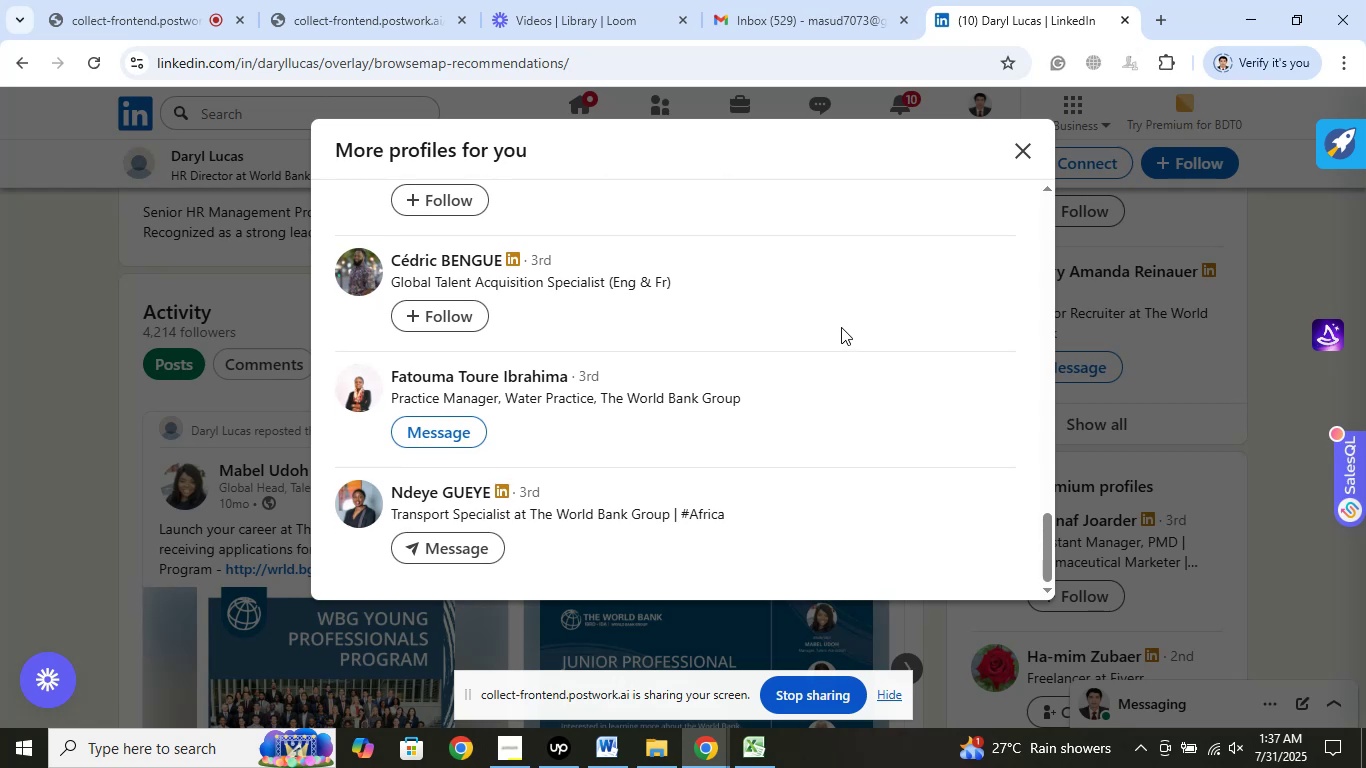 